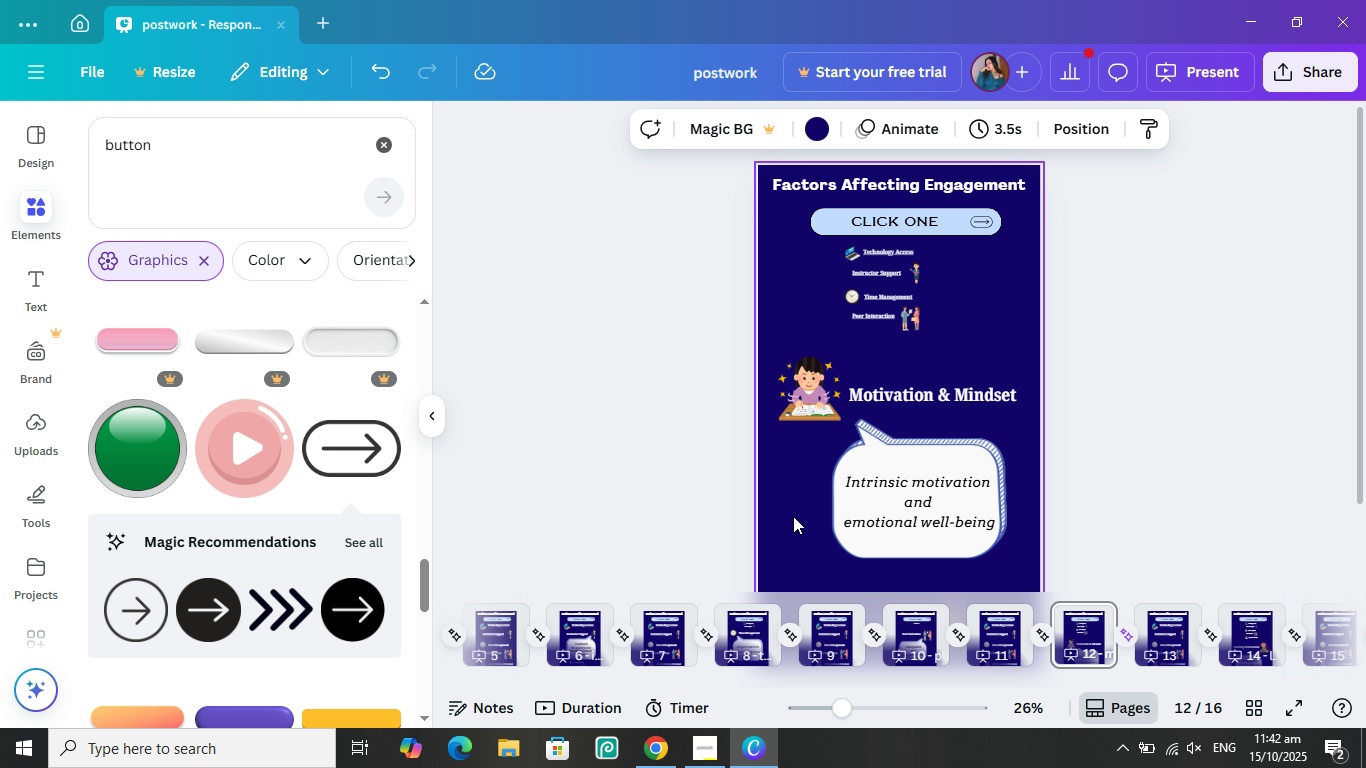 
left_click_drag(start_coordinate=[793, 516], to_coordinate=[965, 550])
 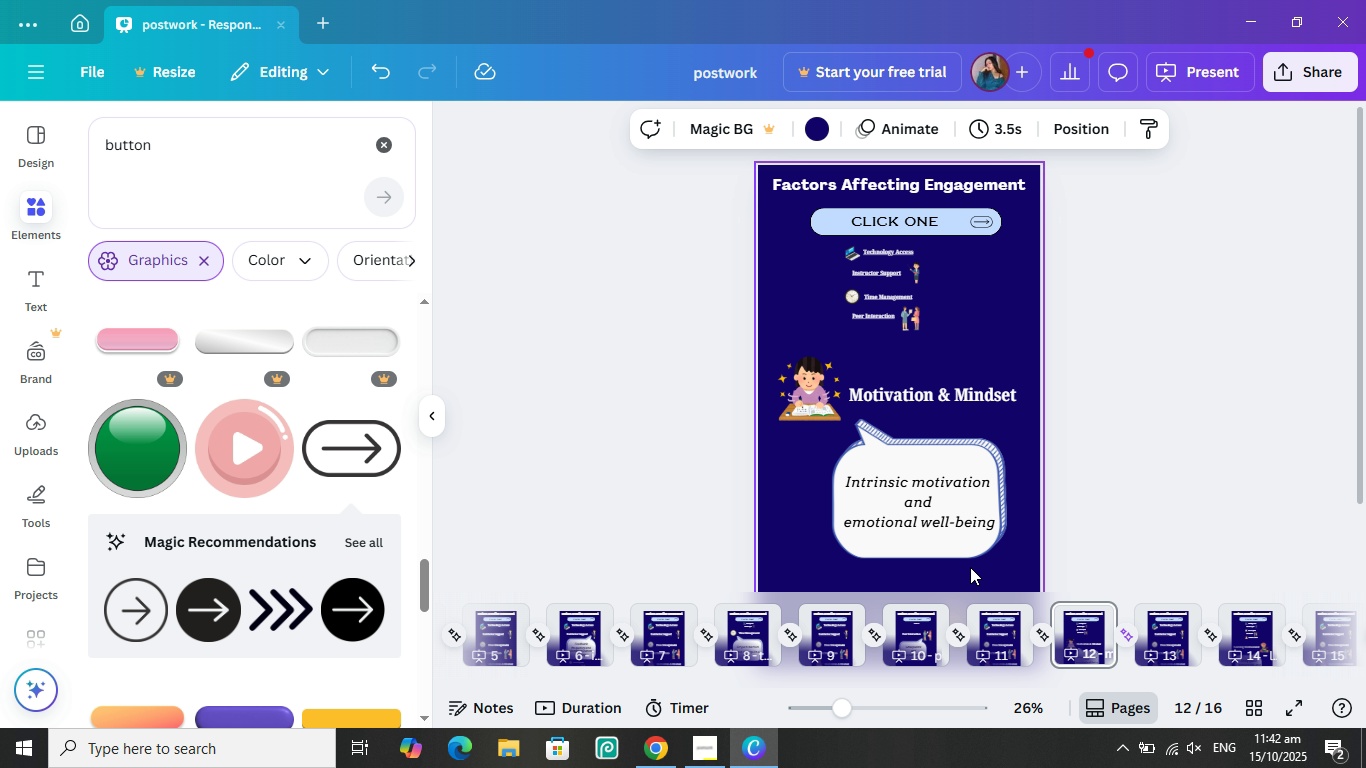 
left_click([956, 566])
 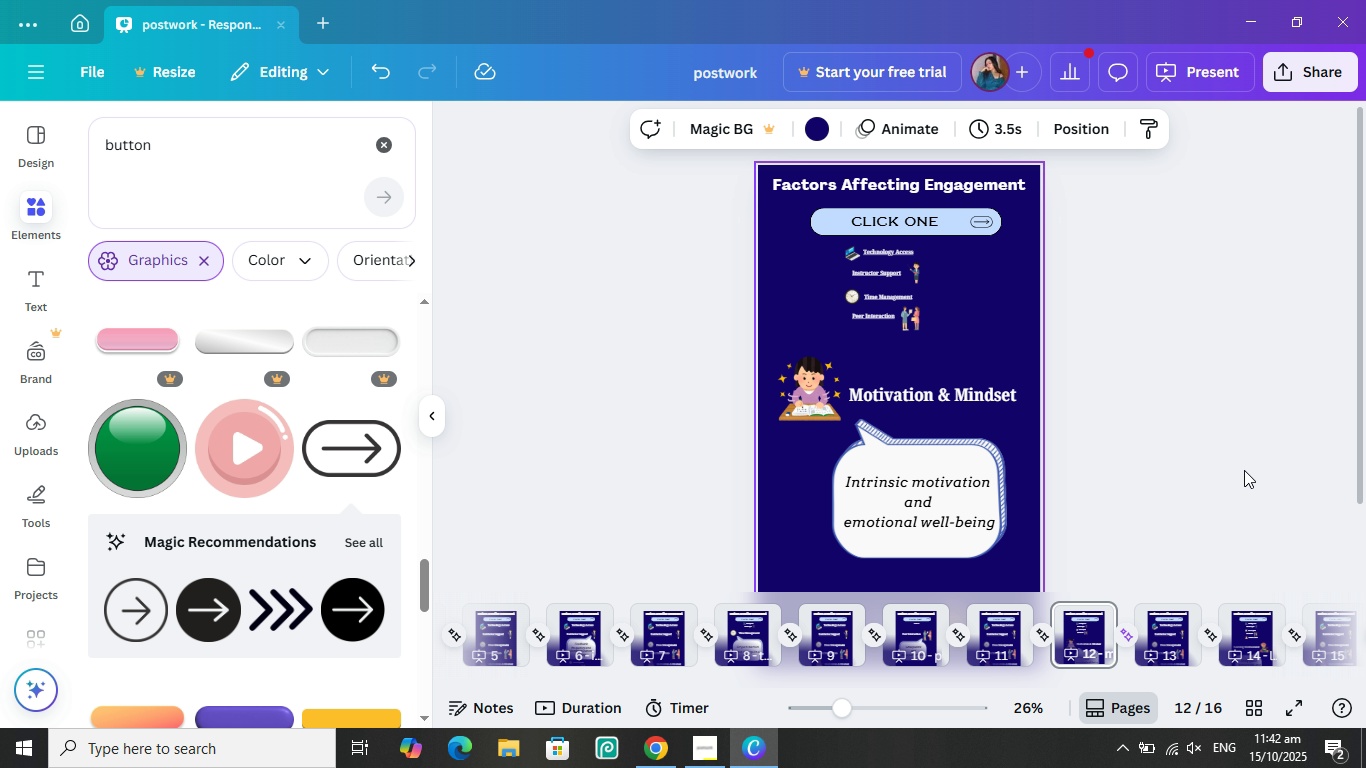 
left_click([1244, 470])
 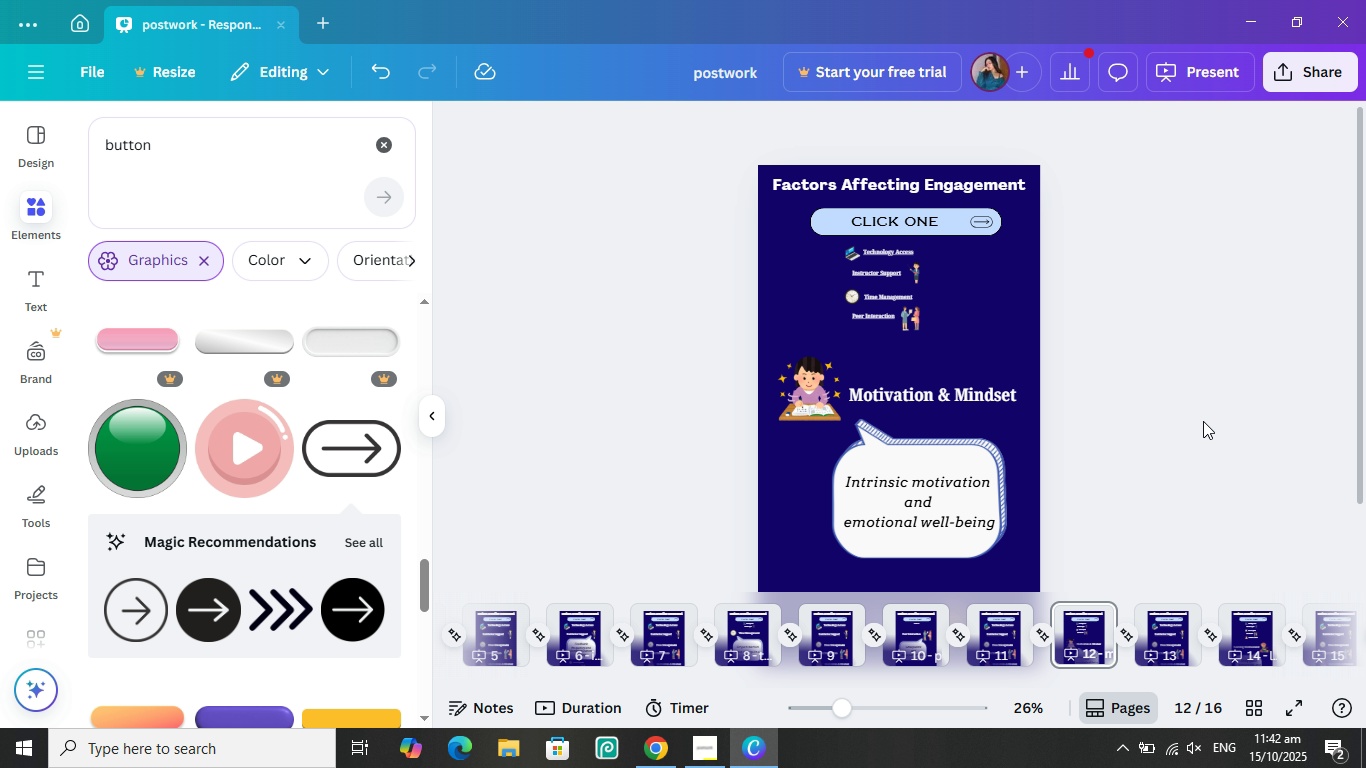 
triple_click([1203, 421])
 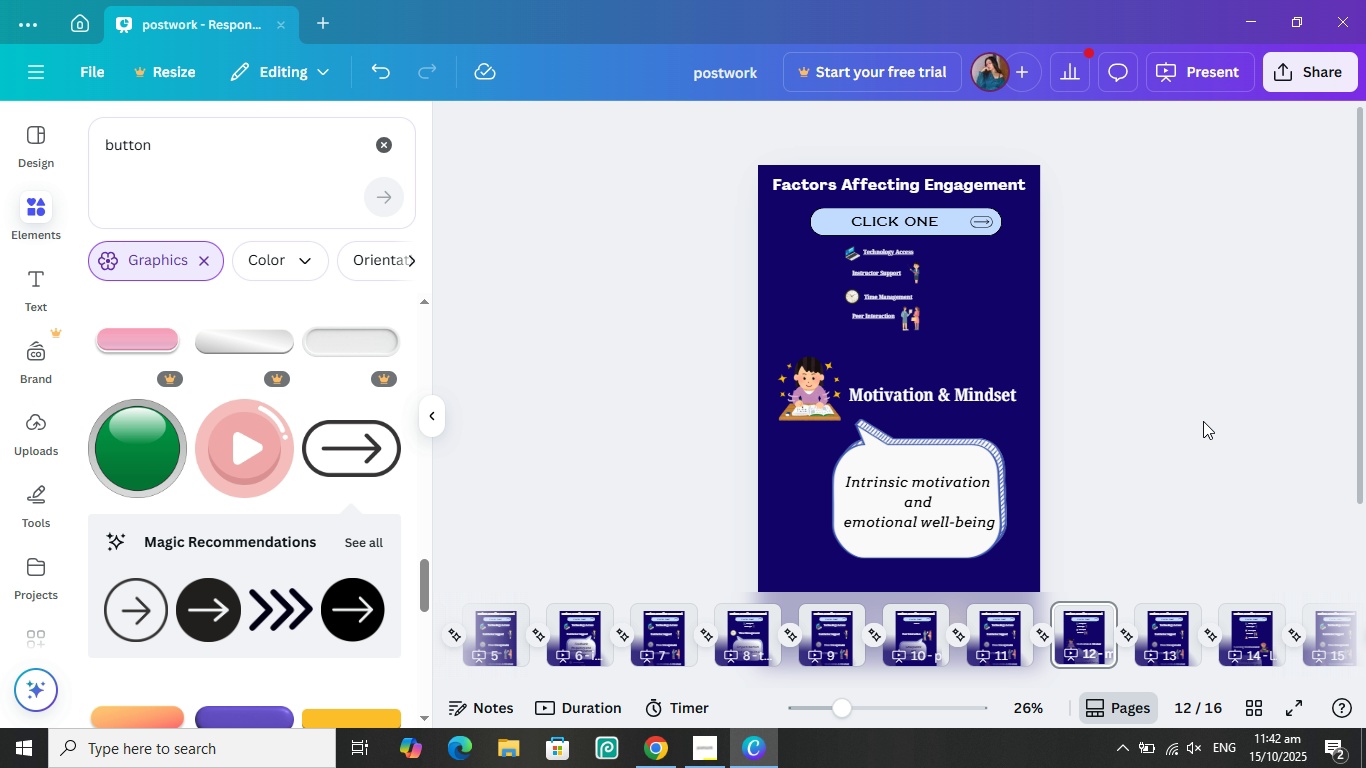 
triple_click([1203, 421])
 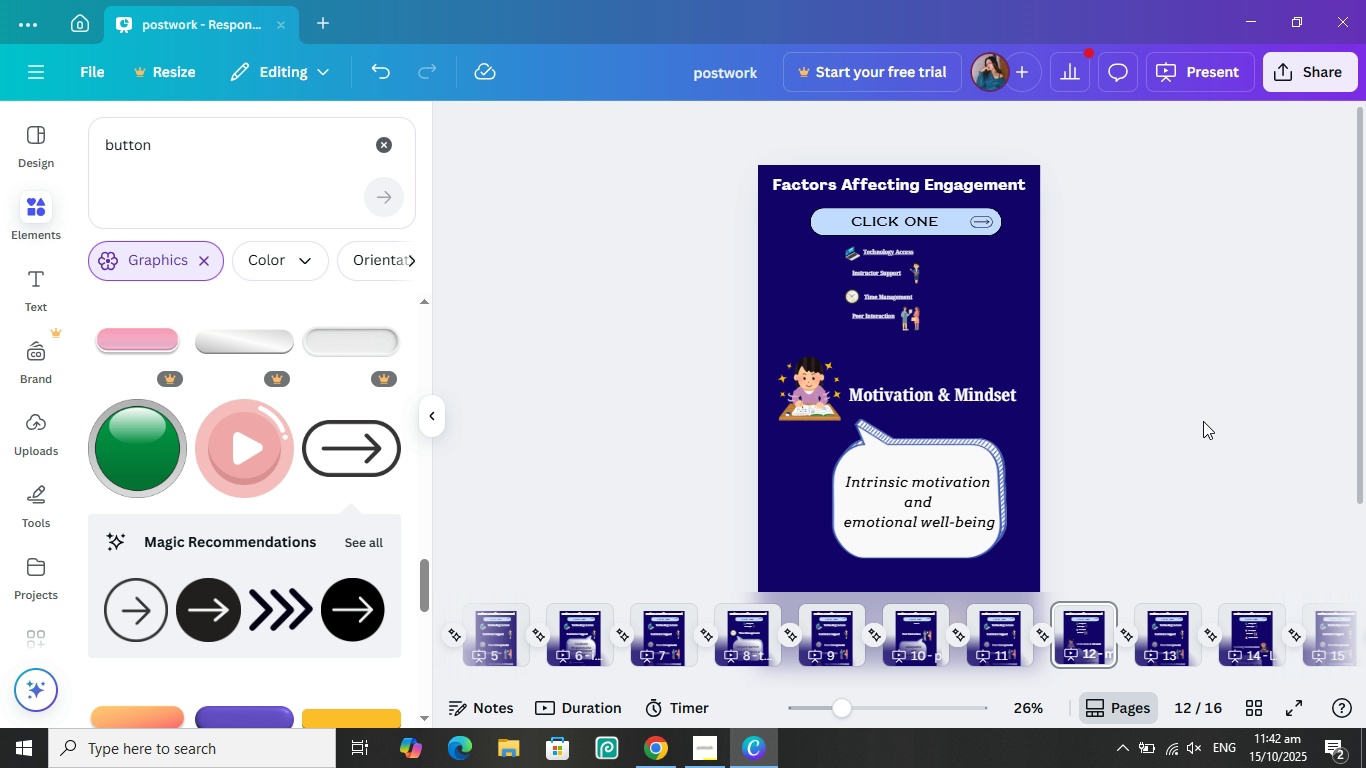 
triple_click([1203, 421])
 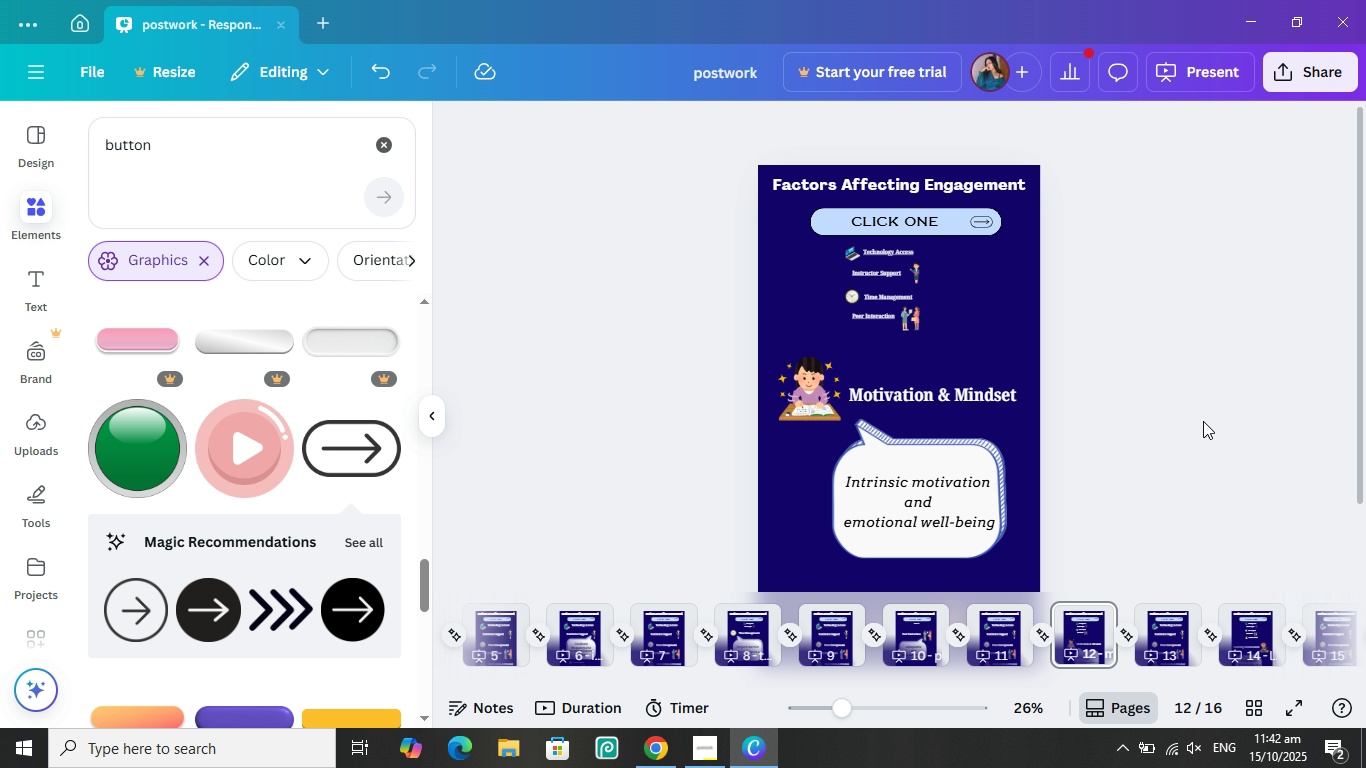 
triple_click([1203, 421])
 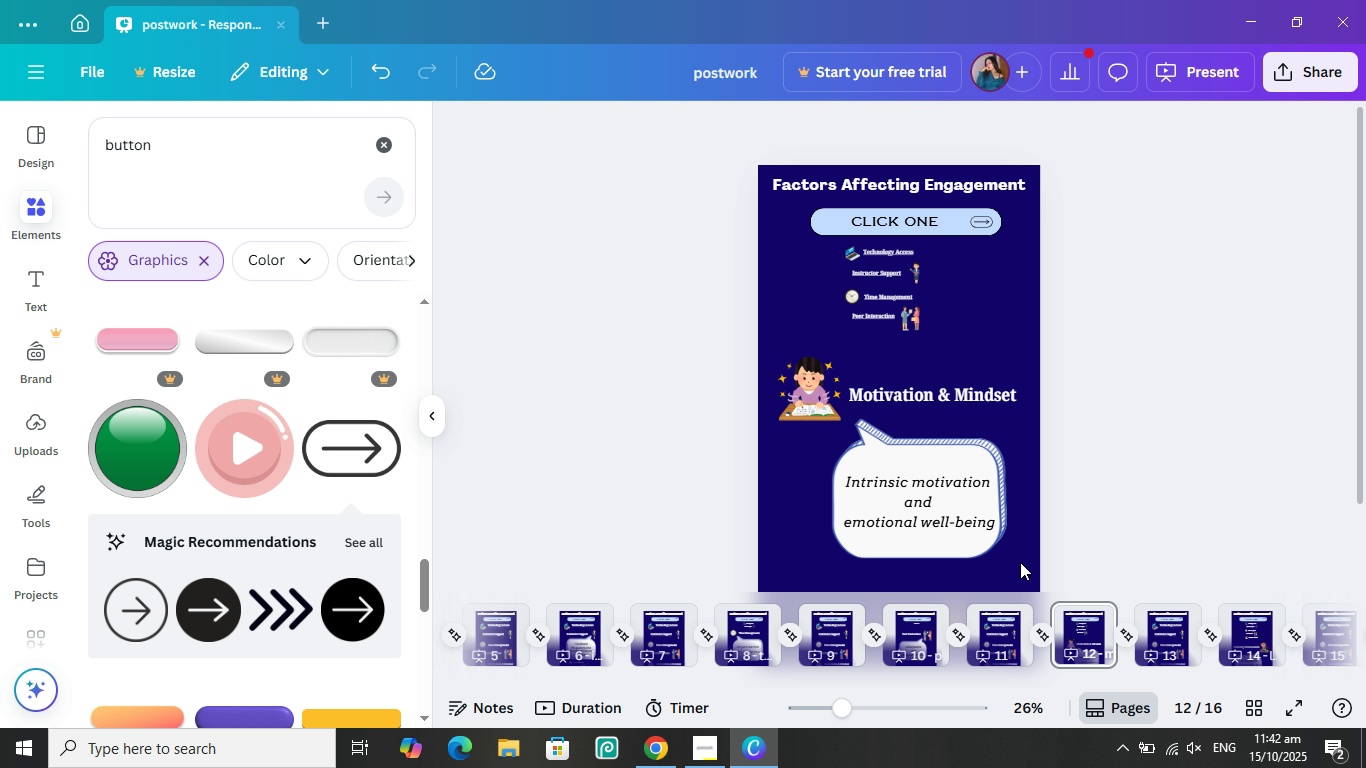 
left_click_drag(start_coordinate=[1007, 565], to_coordinate=[878, 451])
 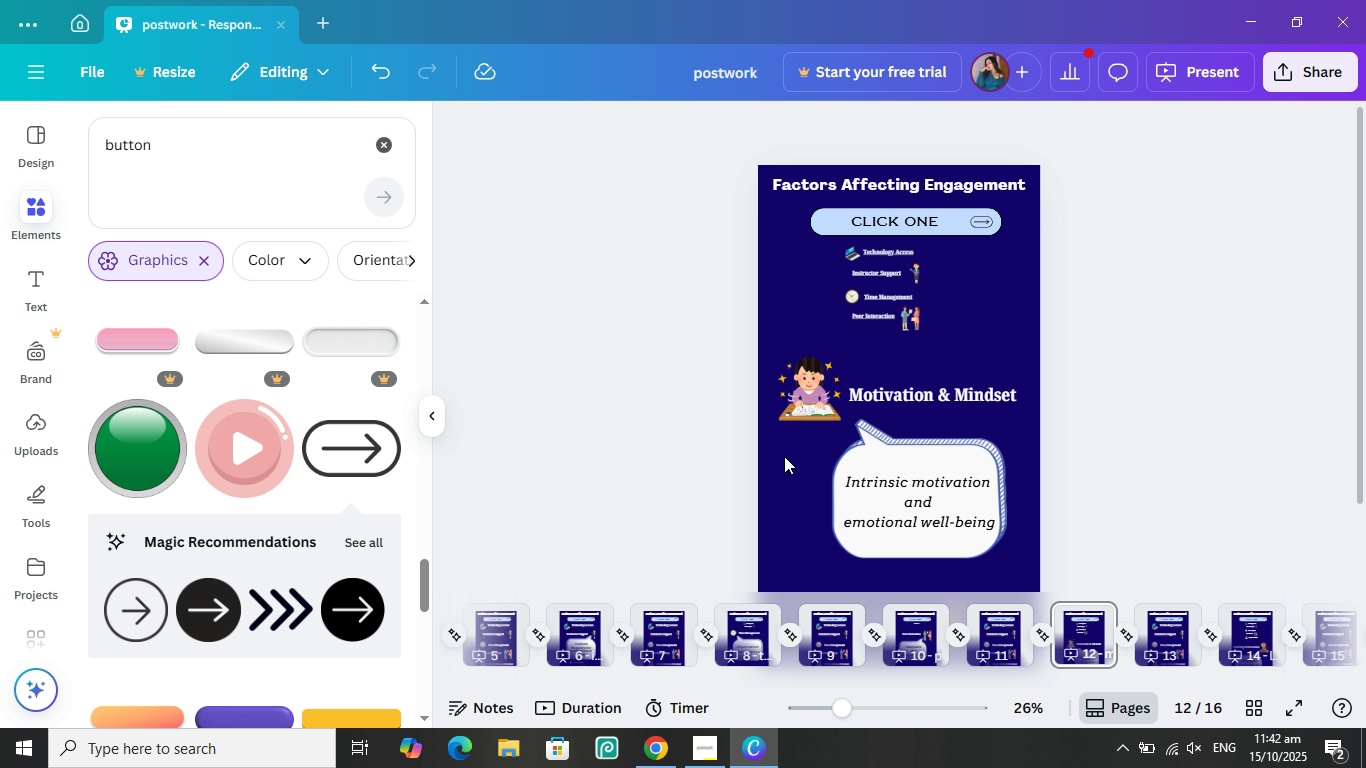 
left_click_drag(start_coordinate=[812, 450], to_coordinate=[908, 499])
 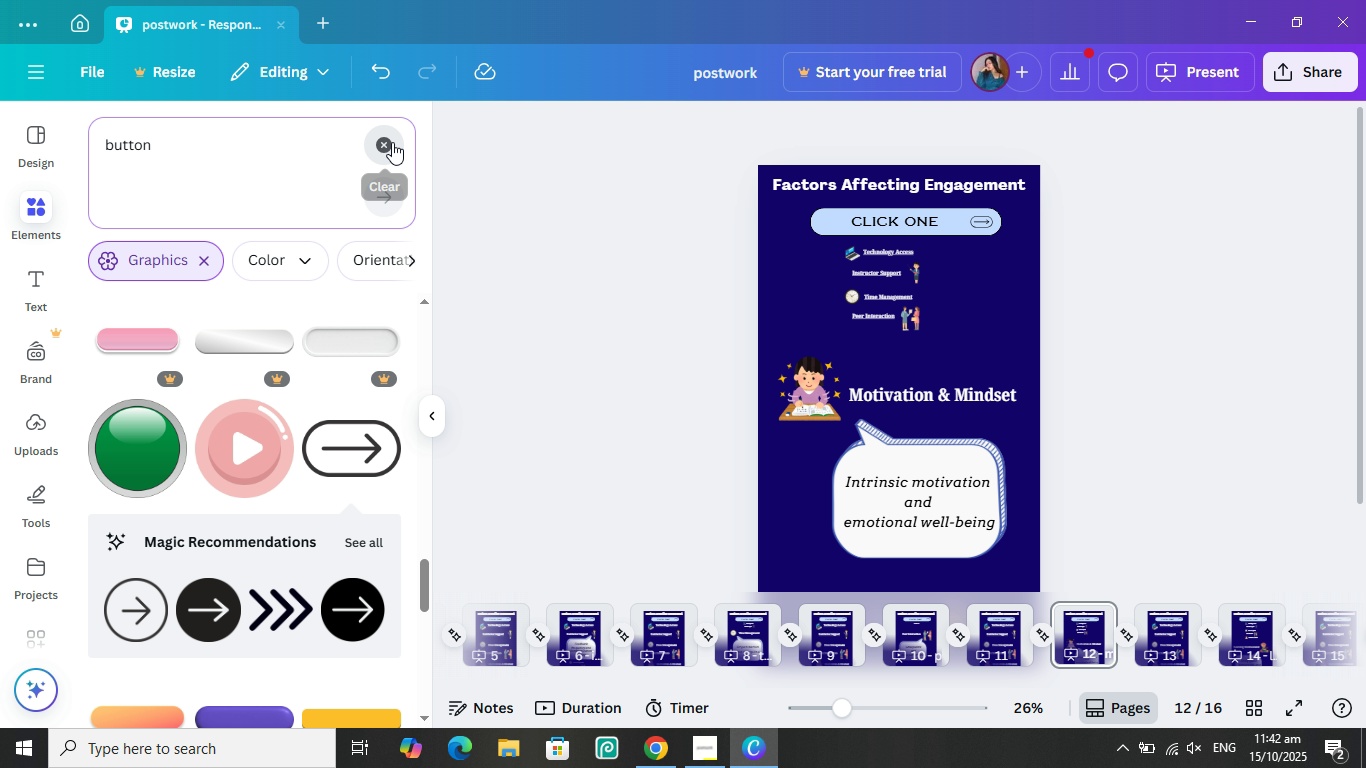 
double_click([497, 164])
 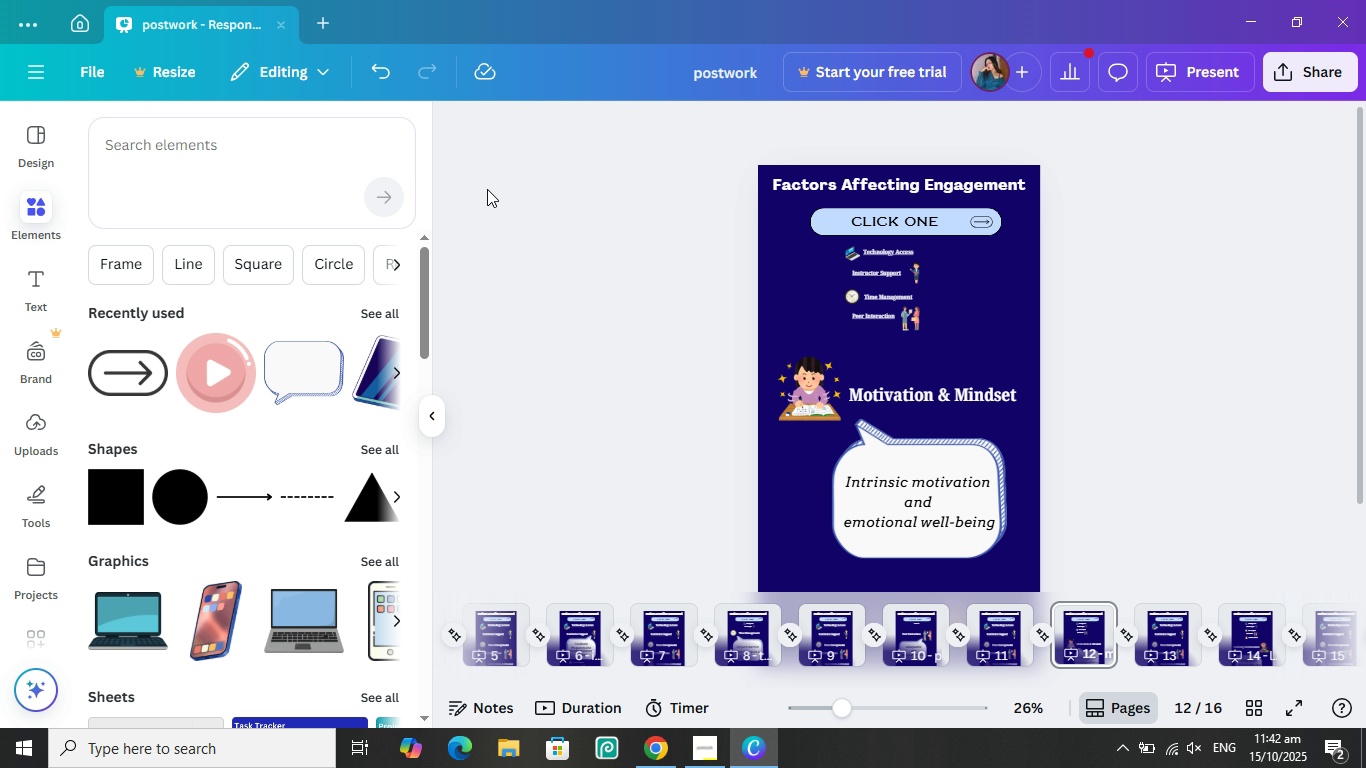 
left_click([488, 192])
 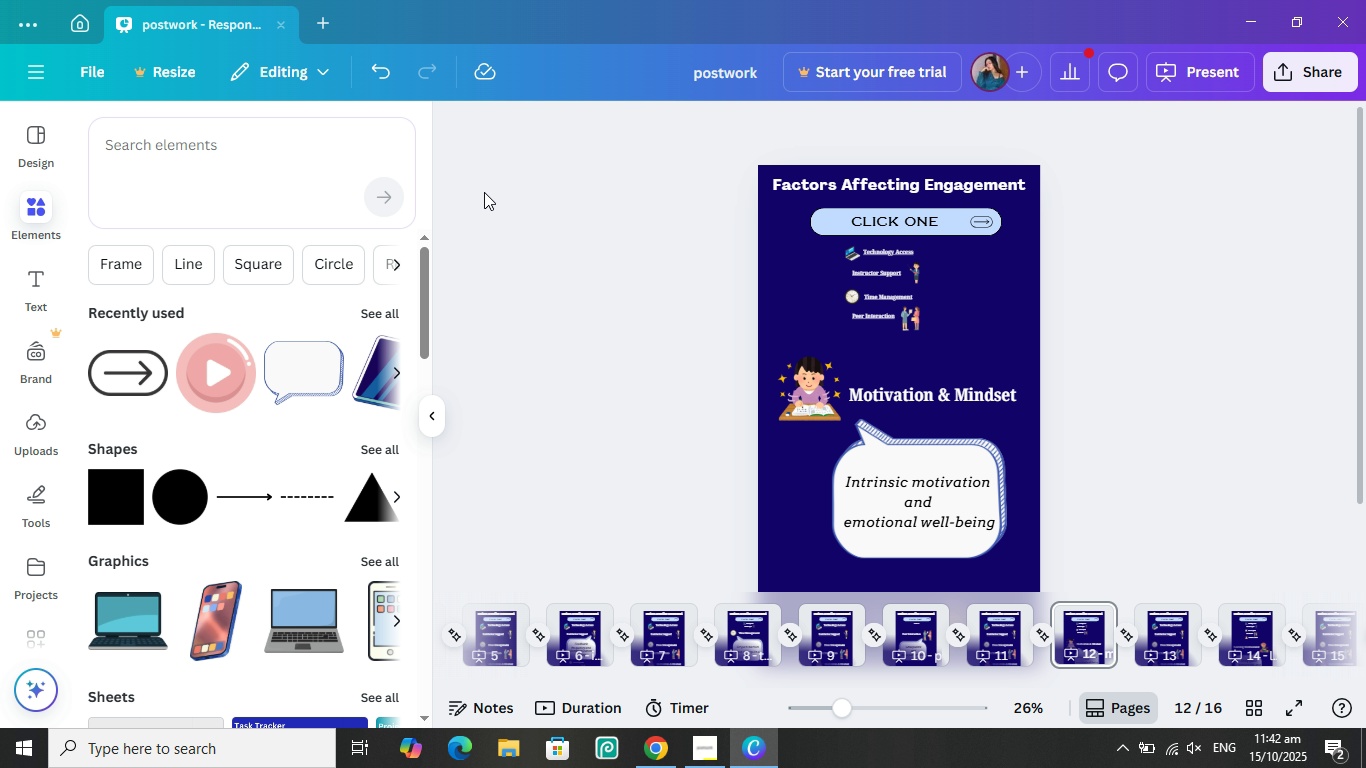 
hold_key(key=ControlLeft, duration=0.64)
 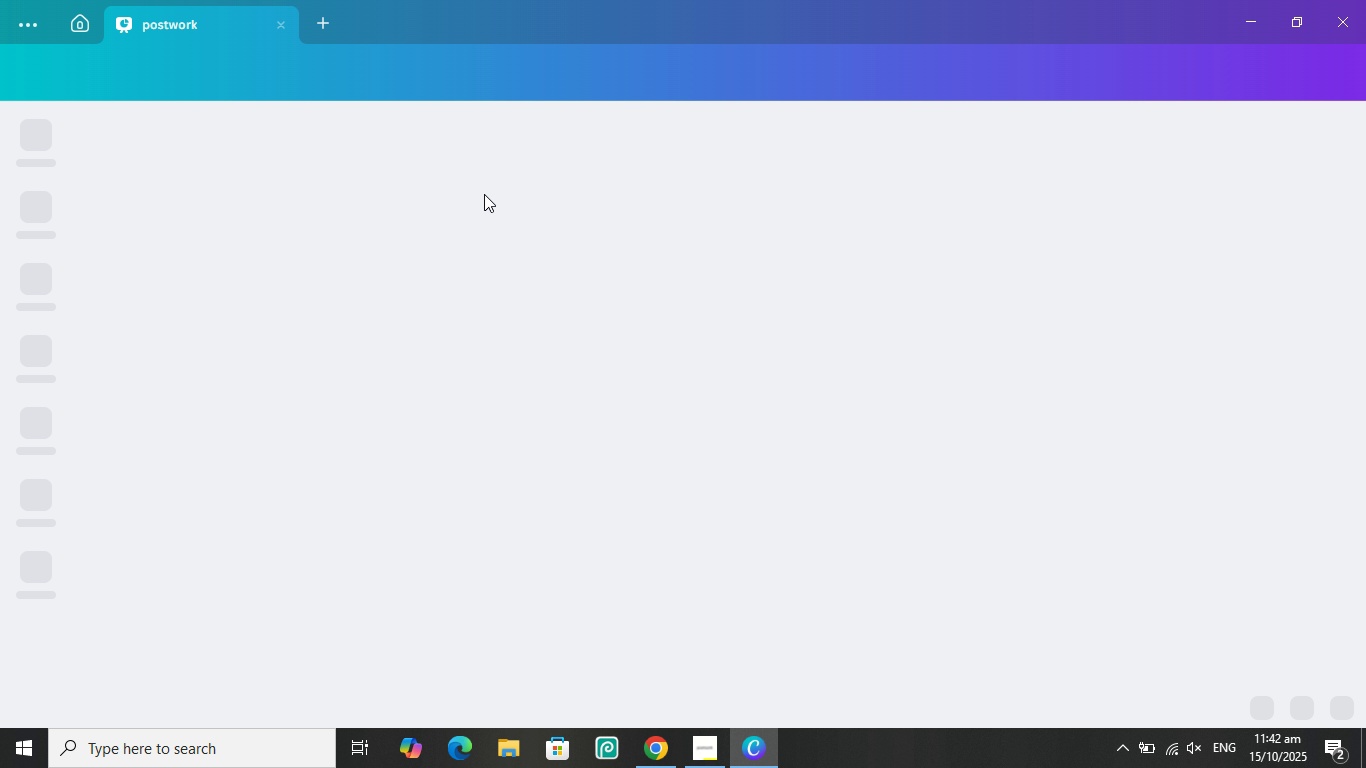 
key(R)
 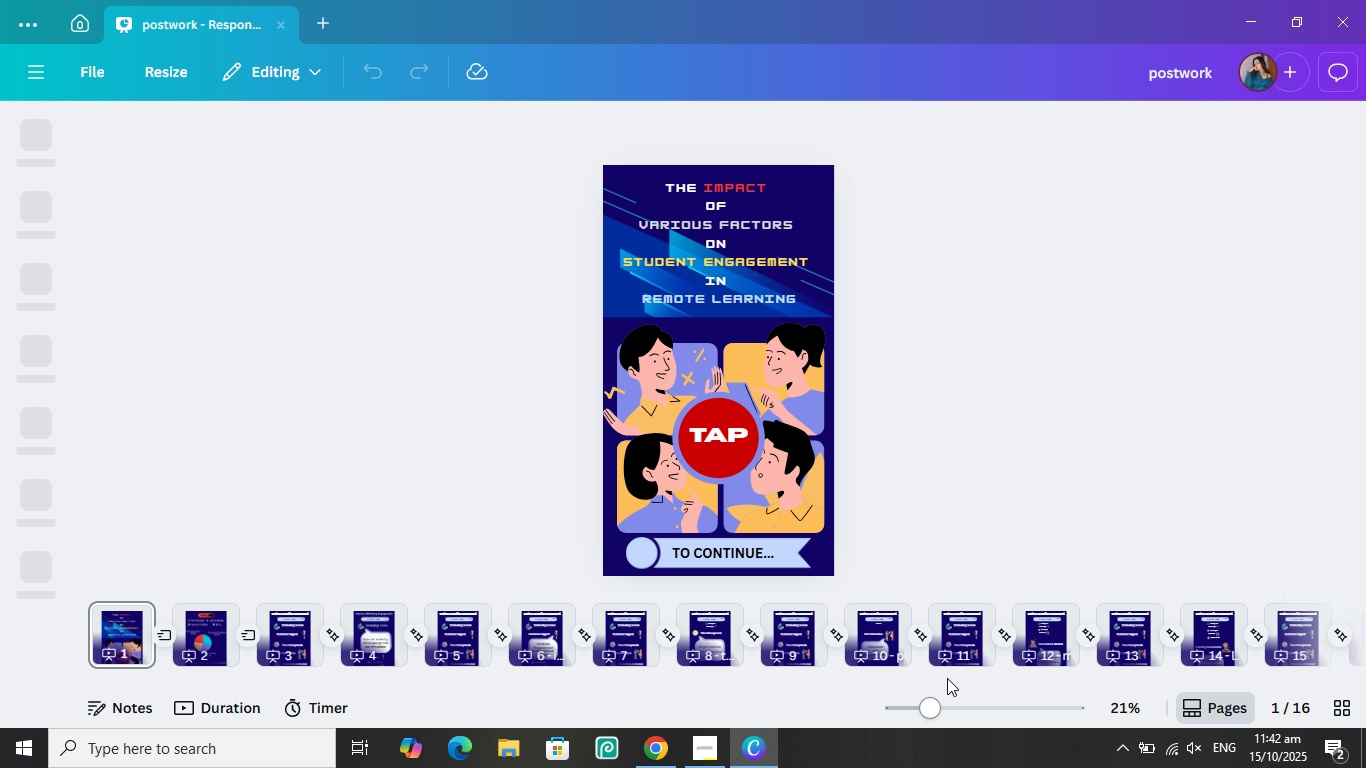 
wait(9.39)
 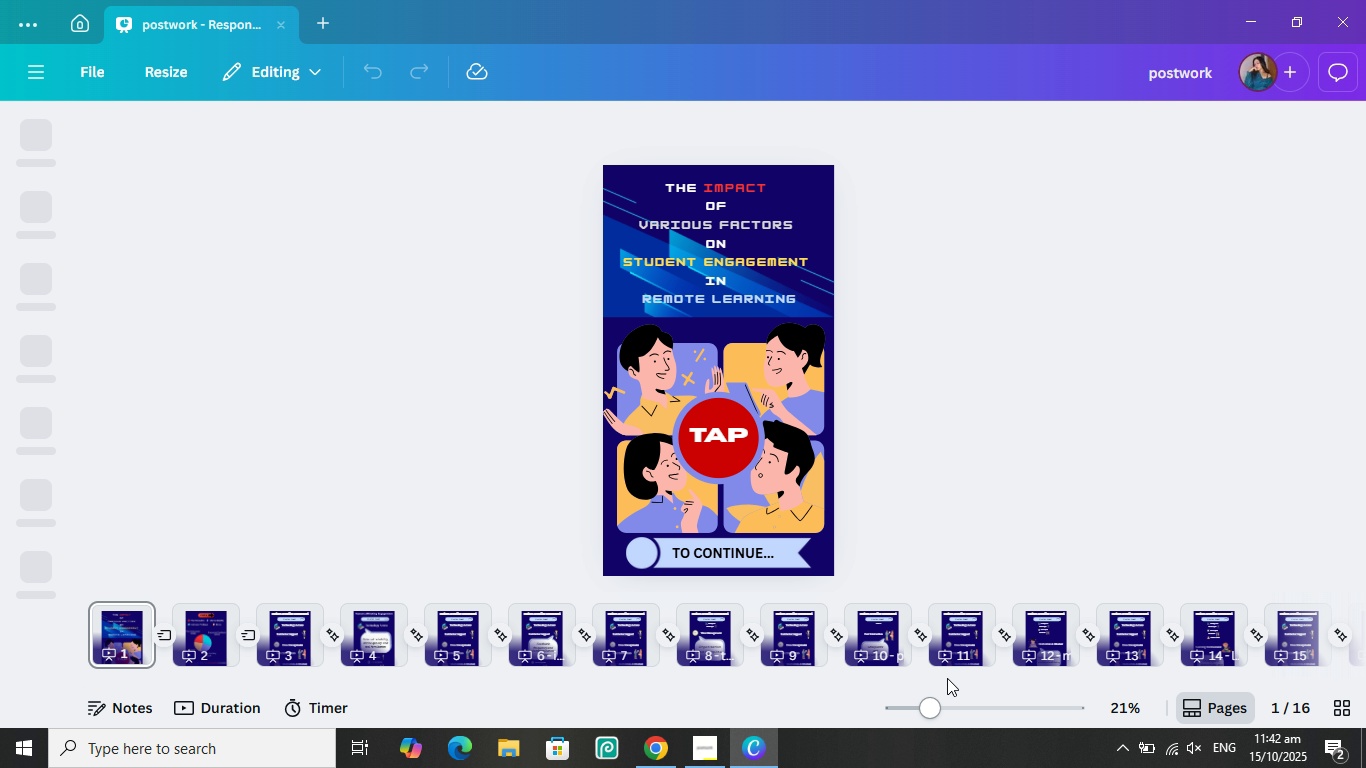 
left_click([1039, 634])
 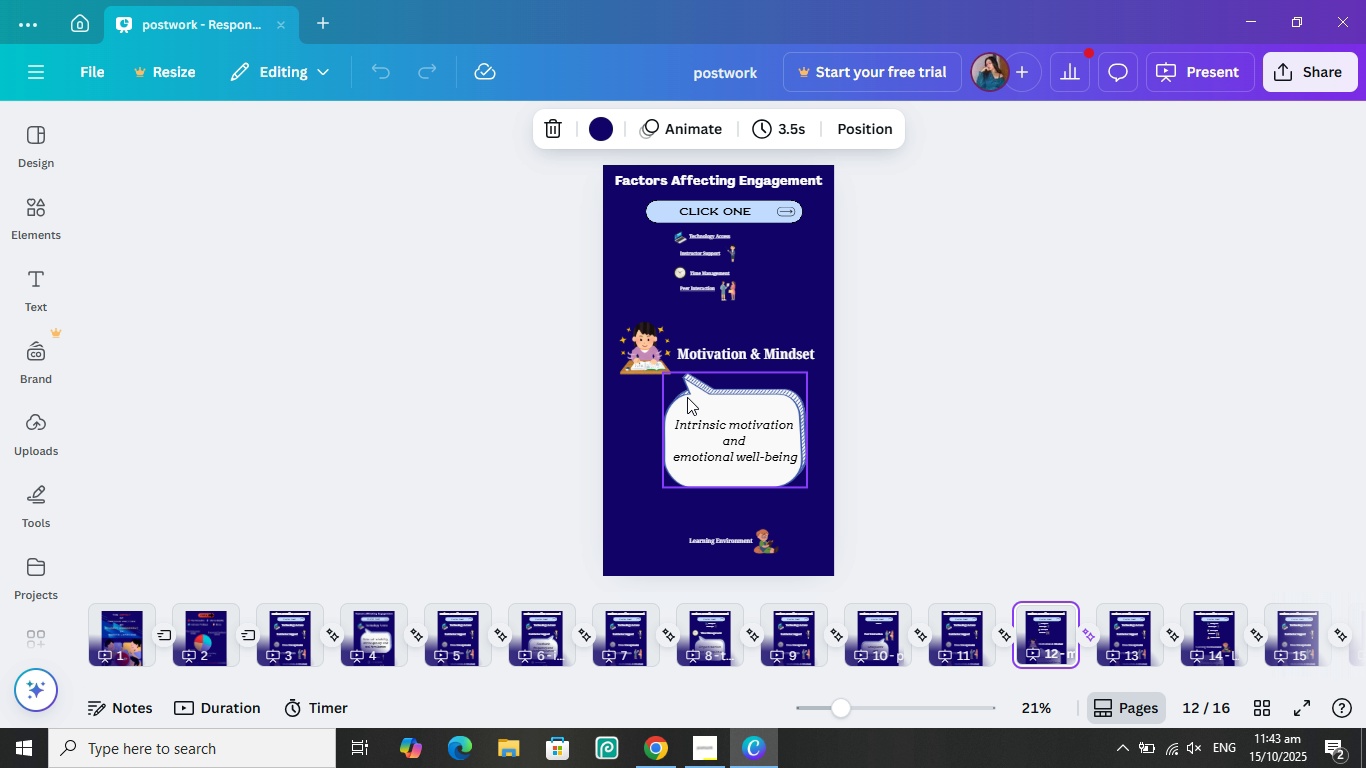 
left_click_drag(start_coordinate=[646, 392], to_coordinate=[789, 487])
 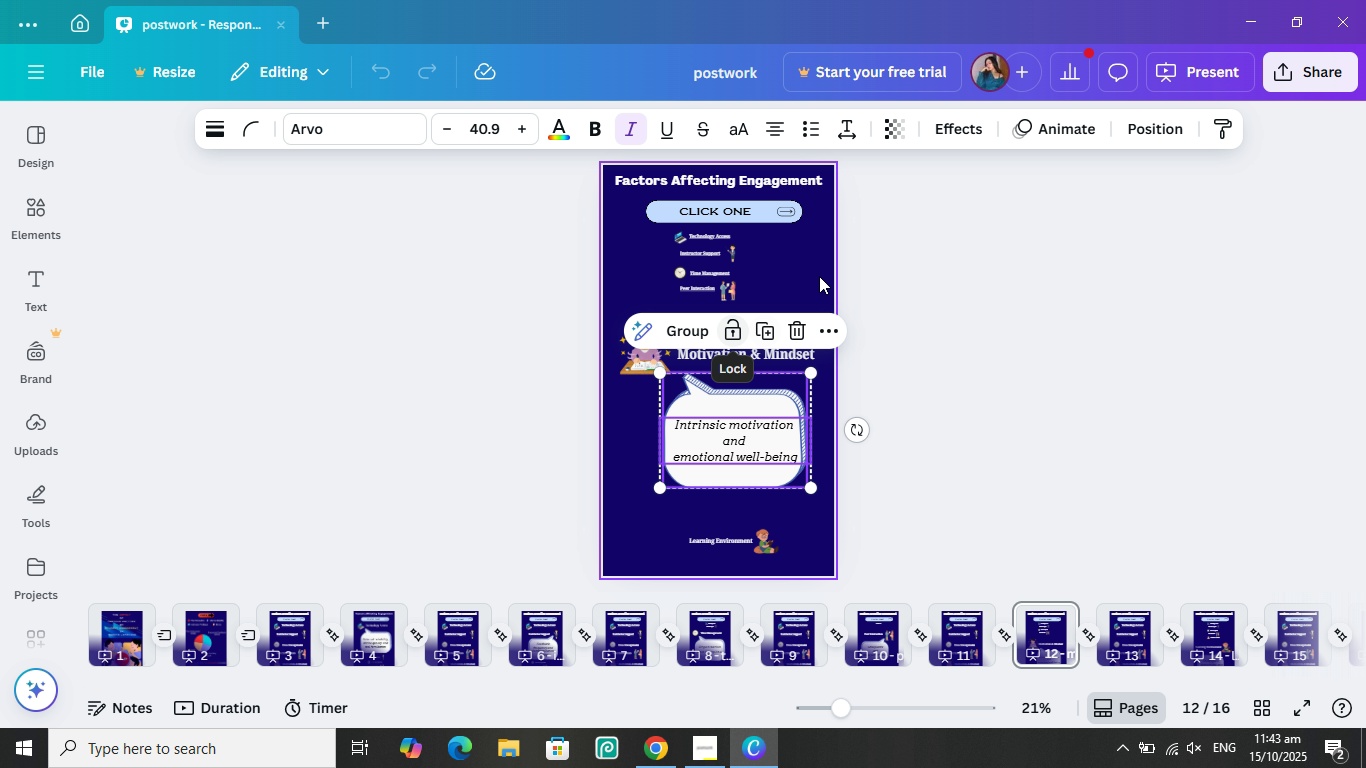 
left_click([1036, 127])
 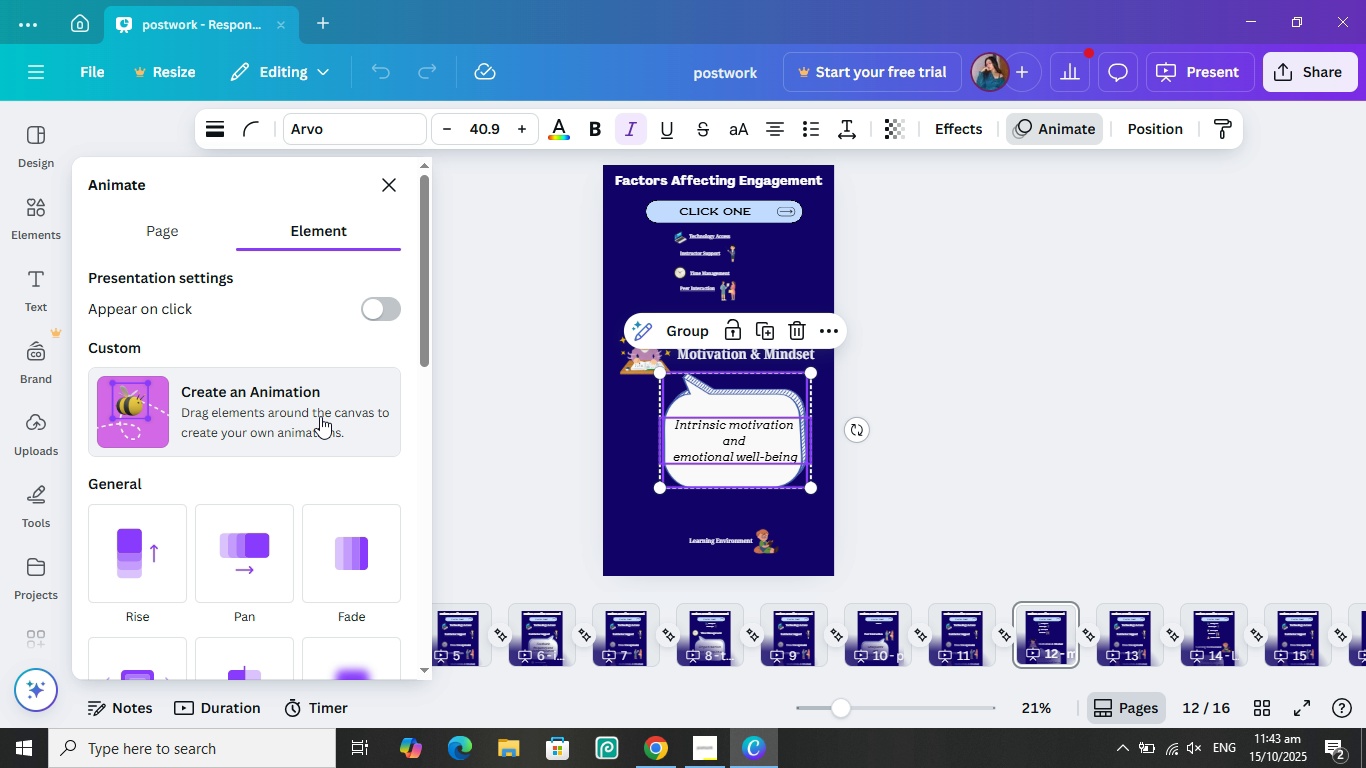 
scroll: coordinate [320, 416], scroll_direction: down, amount: 4.0
 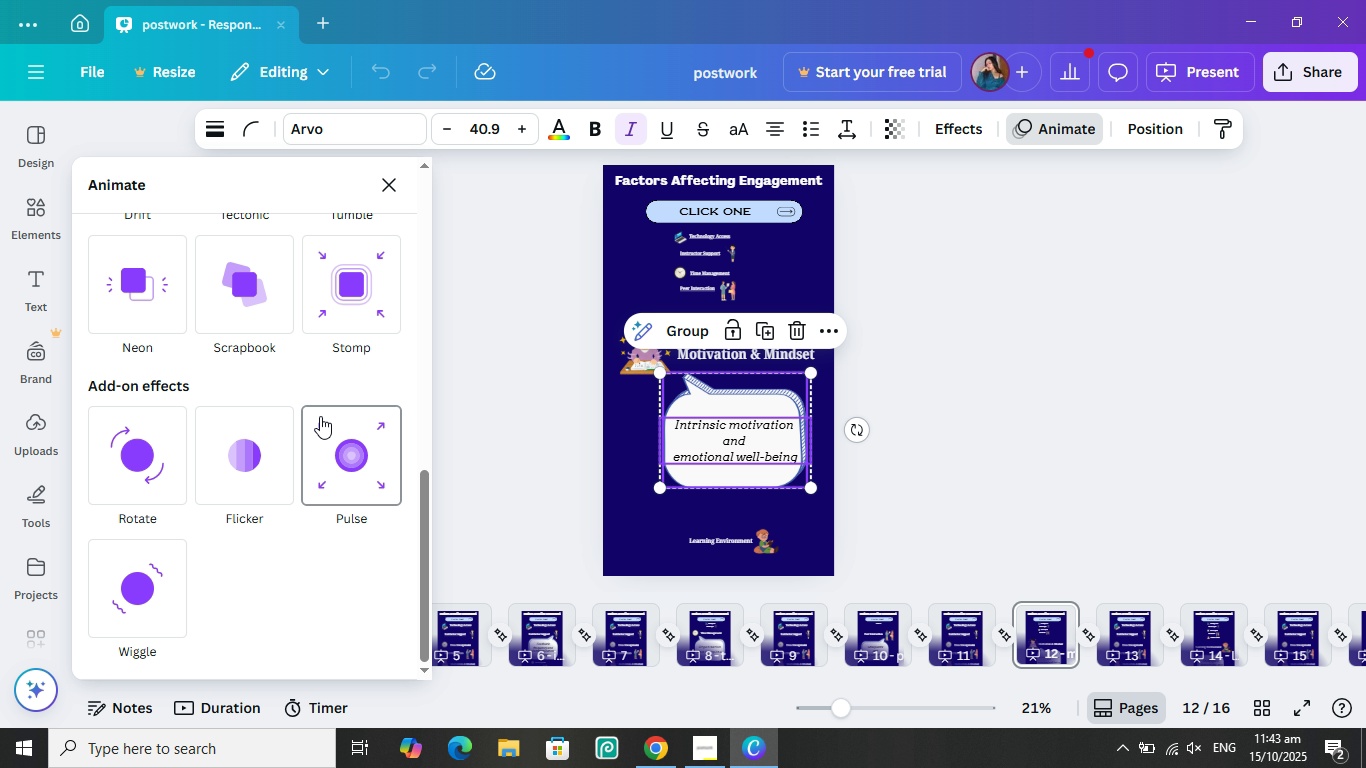 
scroll: coordinate [354, 357], scroll_direction: up, amount: 3.0
 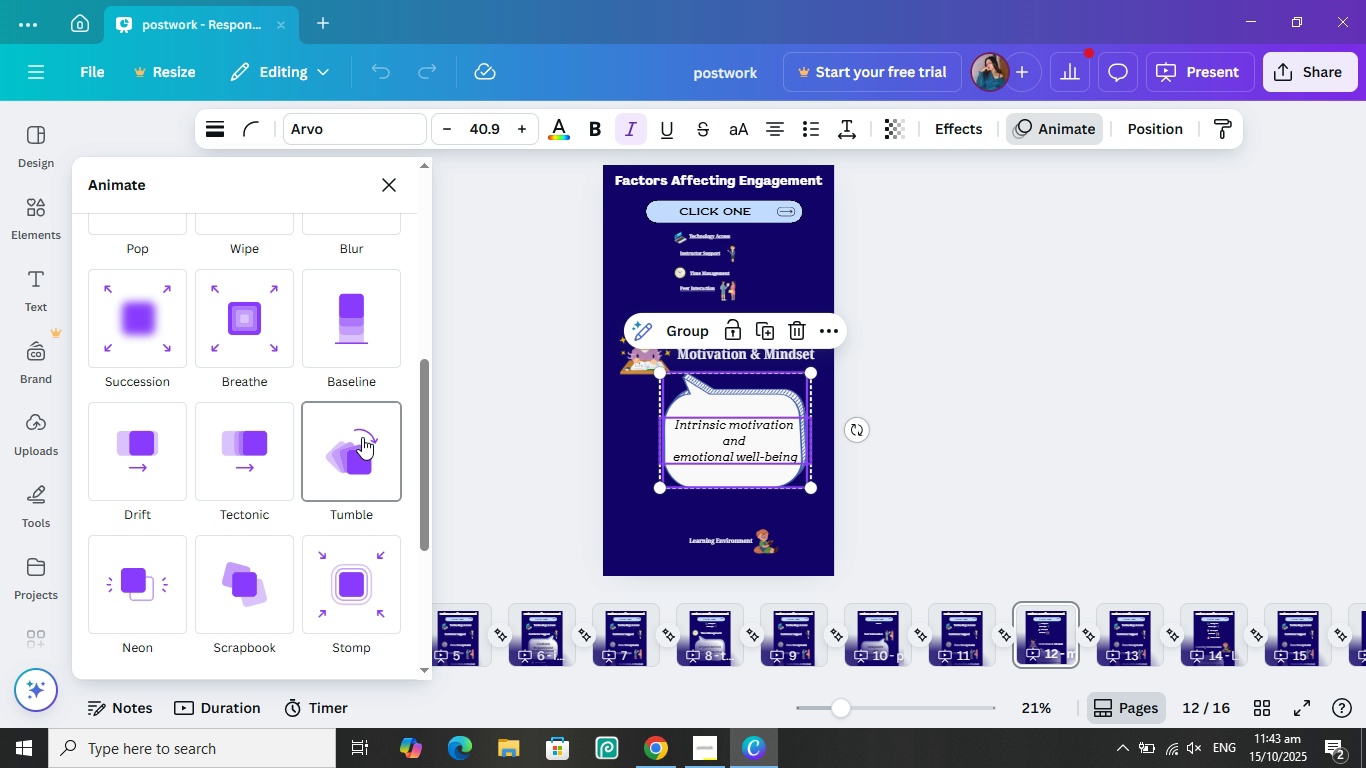 
left_click([362, 437])
 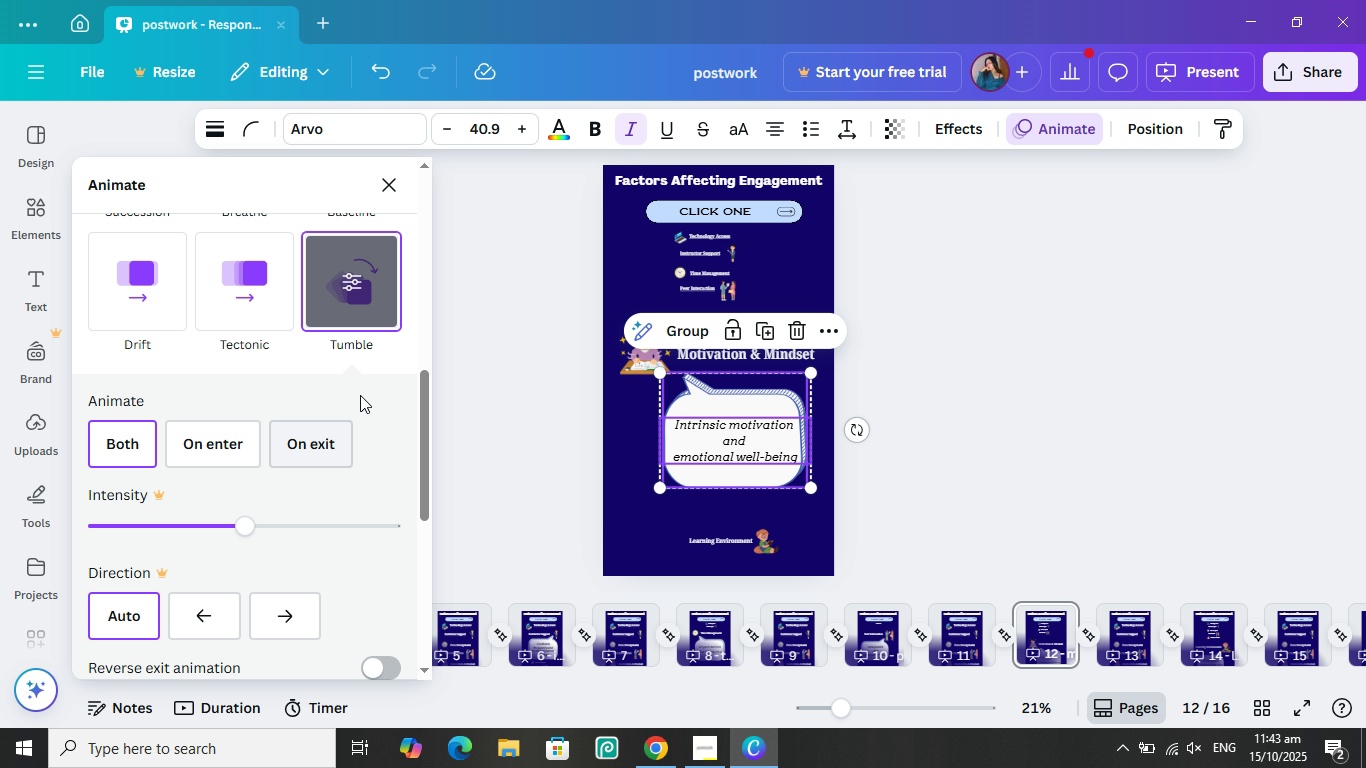 
scroll: coordinate [357, 334], scroll_direction: up, amount: 3.0
 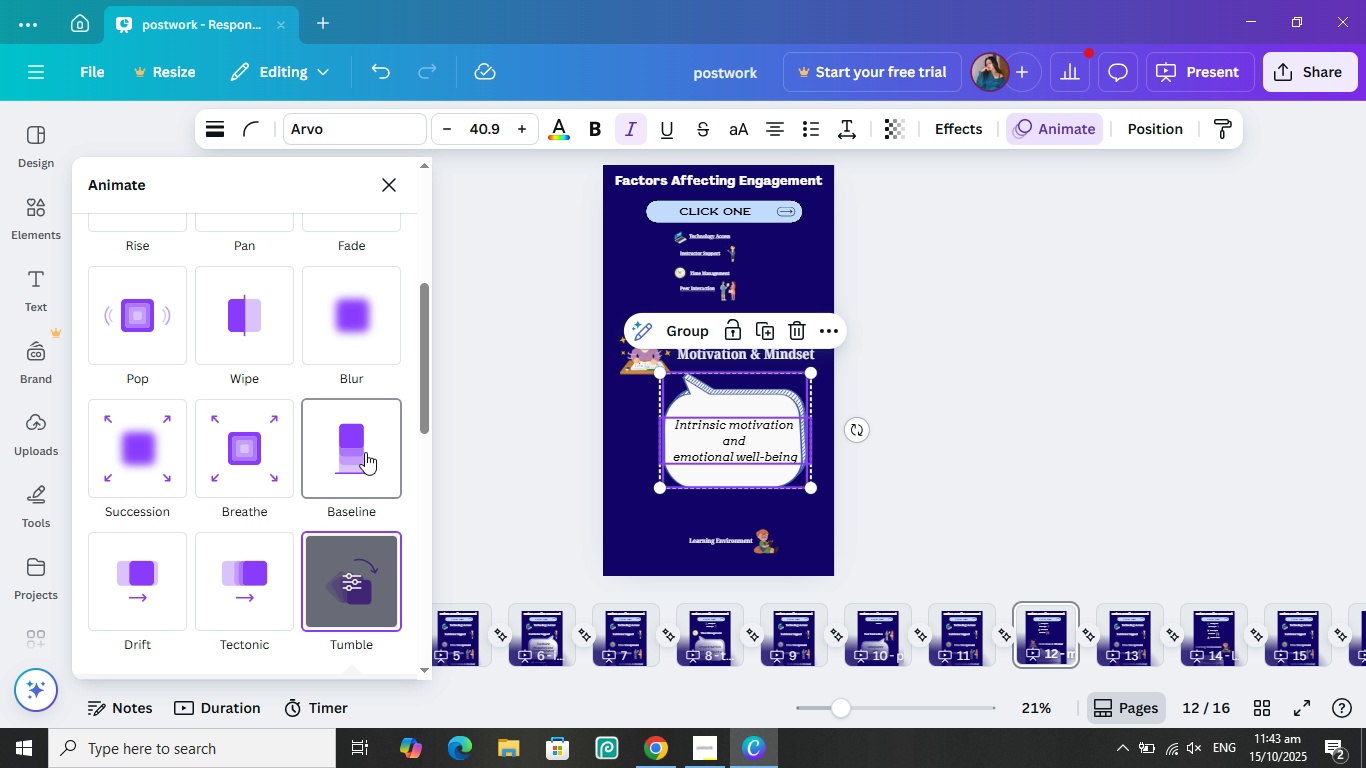 
left_click([365, 452])
 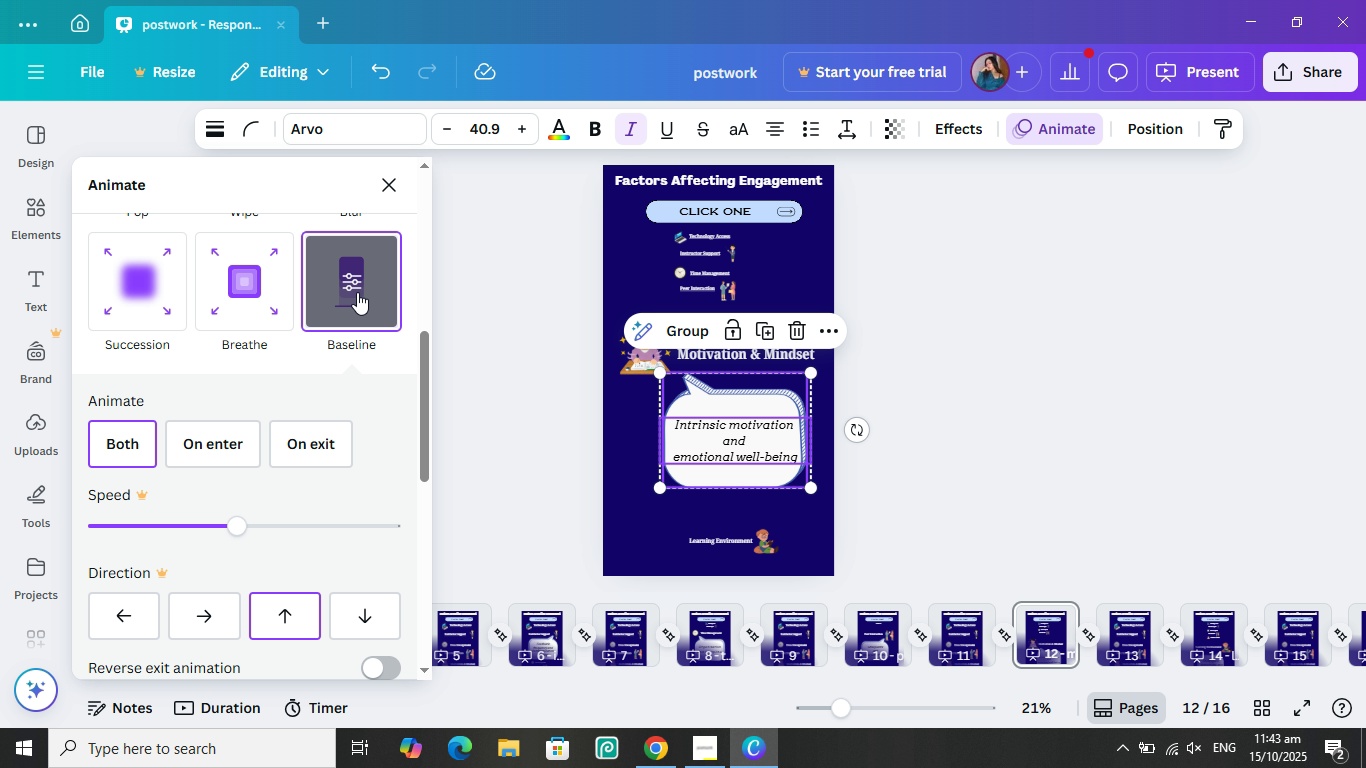 
scroll: coordinate [357, 296], scroll_direction: down, amount: 4.0
 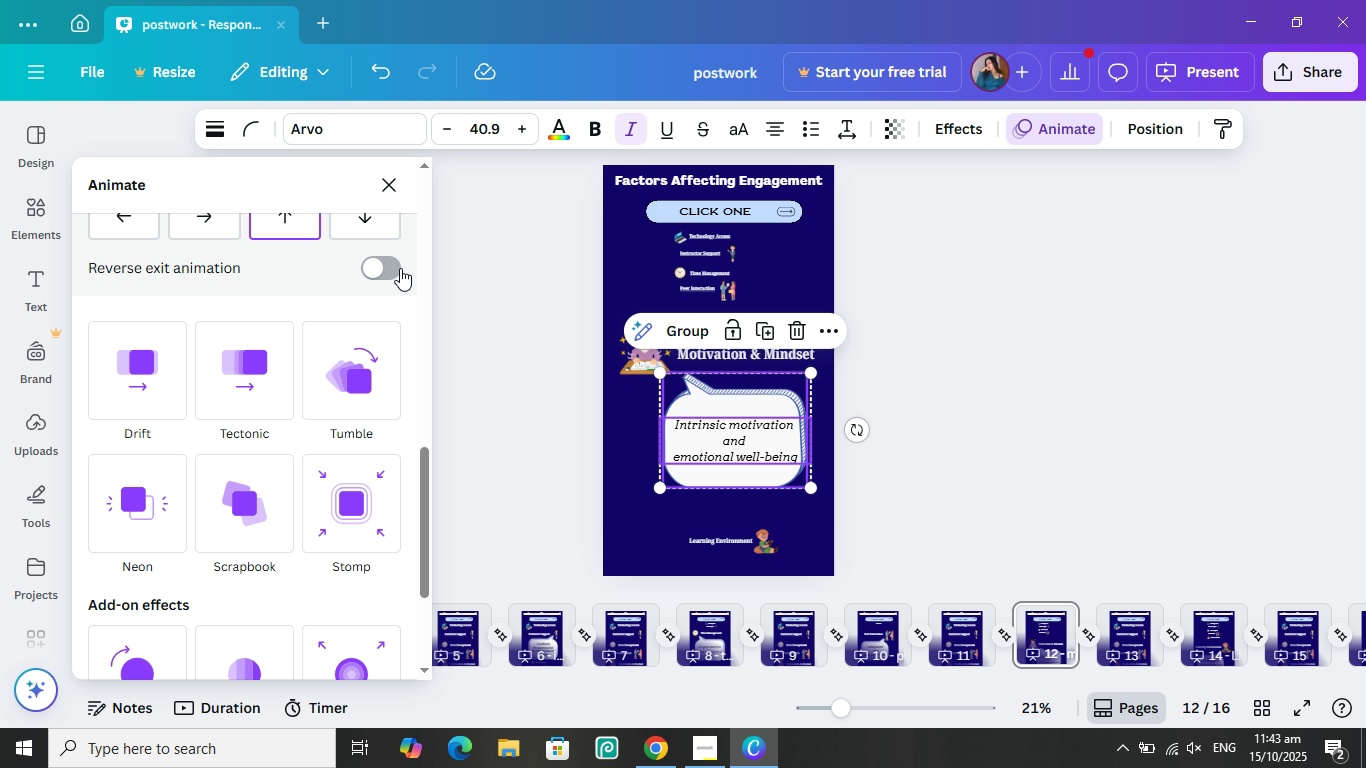 
left_click([390, 265])
 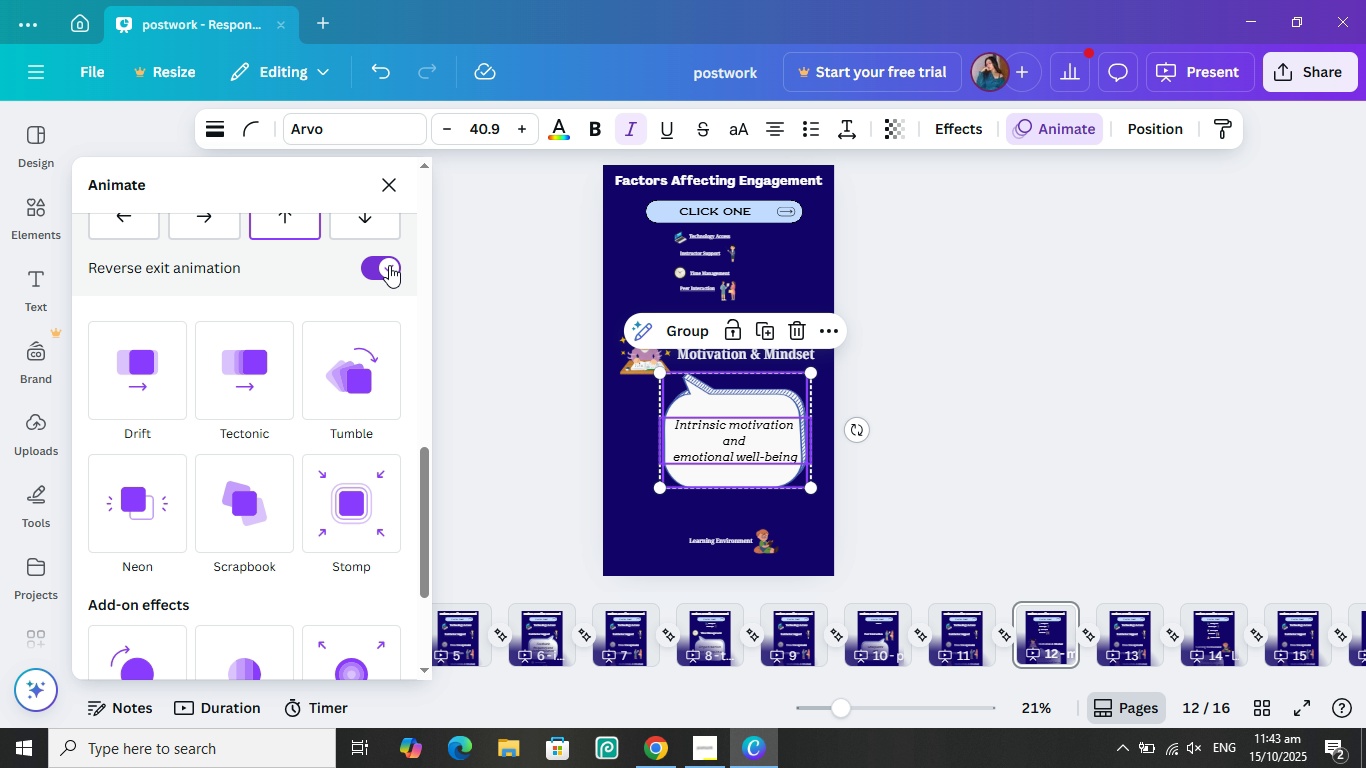 
scroll: coordinate [373, 274], scroll_direction: up, amount: 1.0
 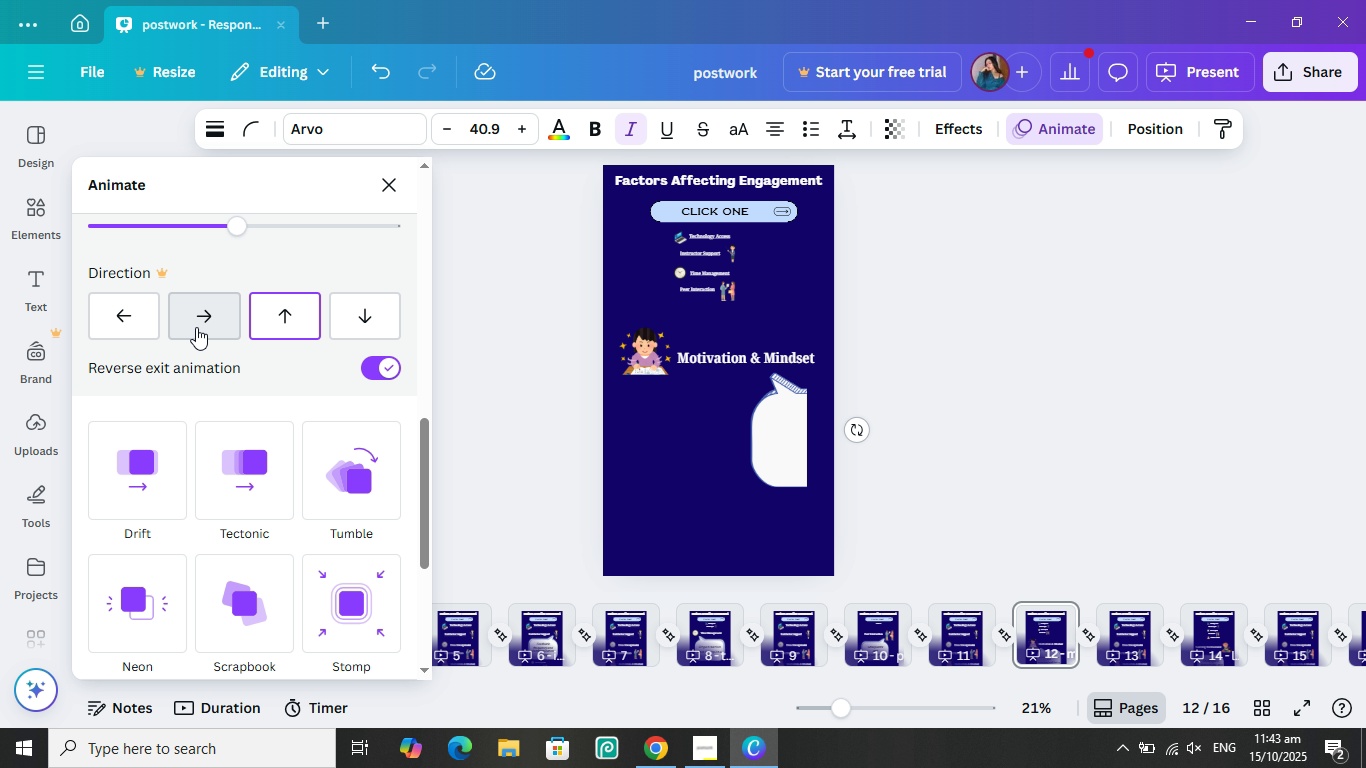 
left_click([196, 327])
 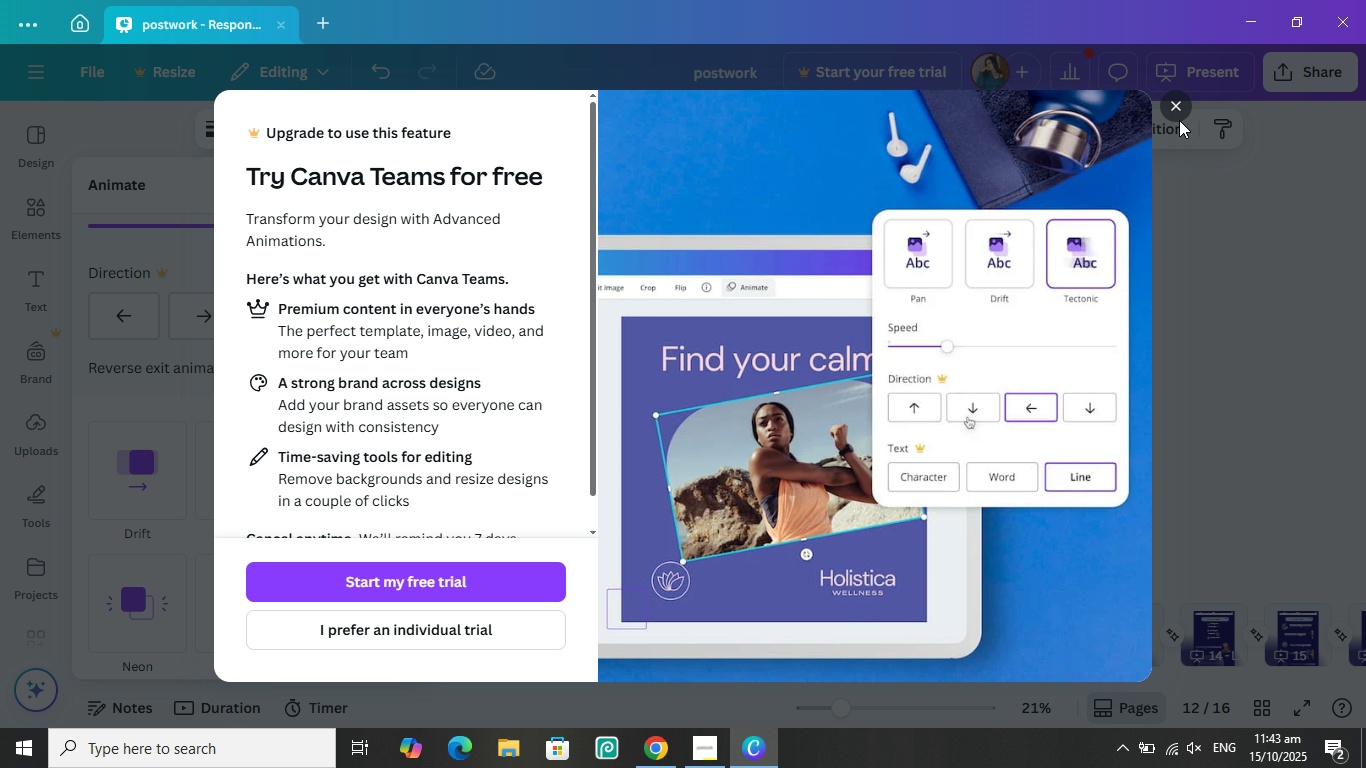 
left_click([1178, 107])
 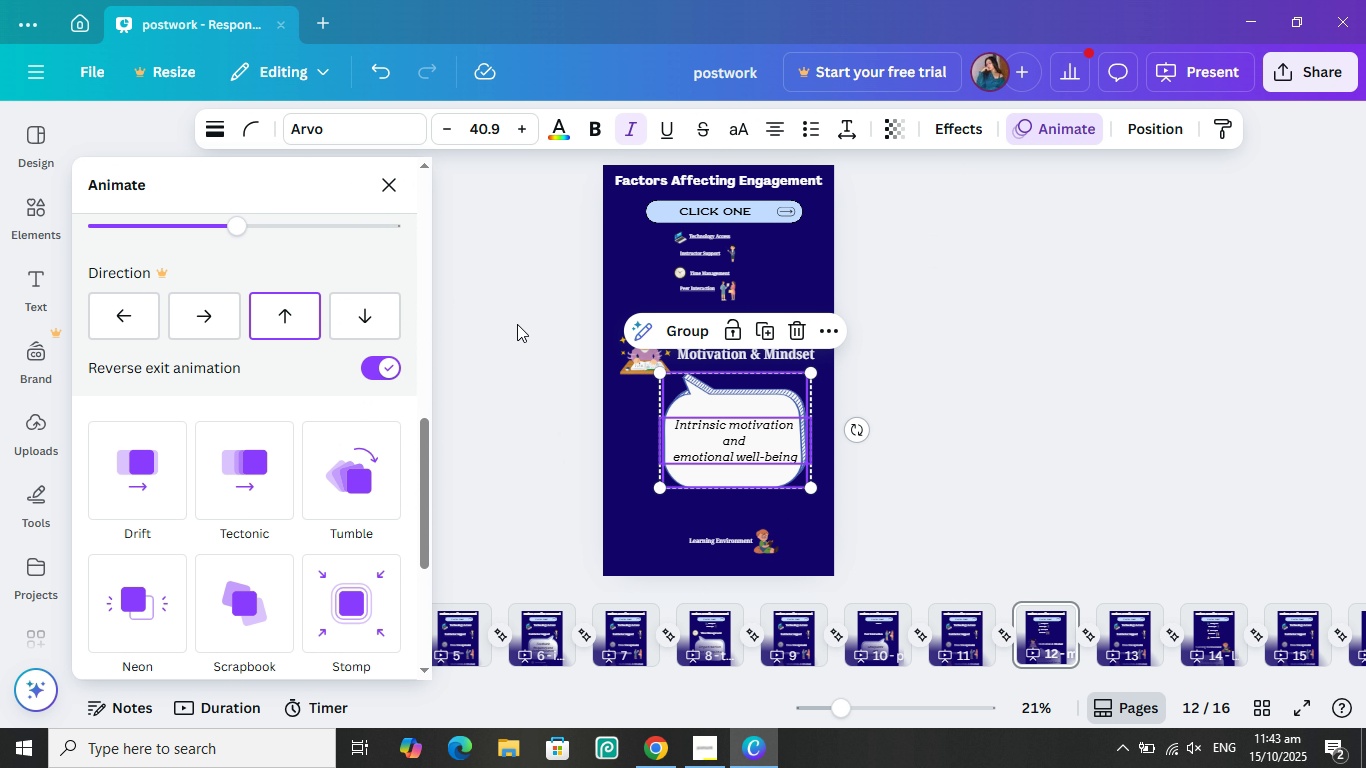 
scroll: coordinate [482, 341], scroll_direction: down, amount: 1.0
 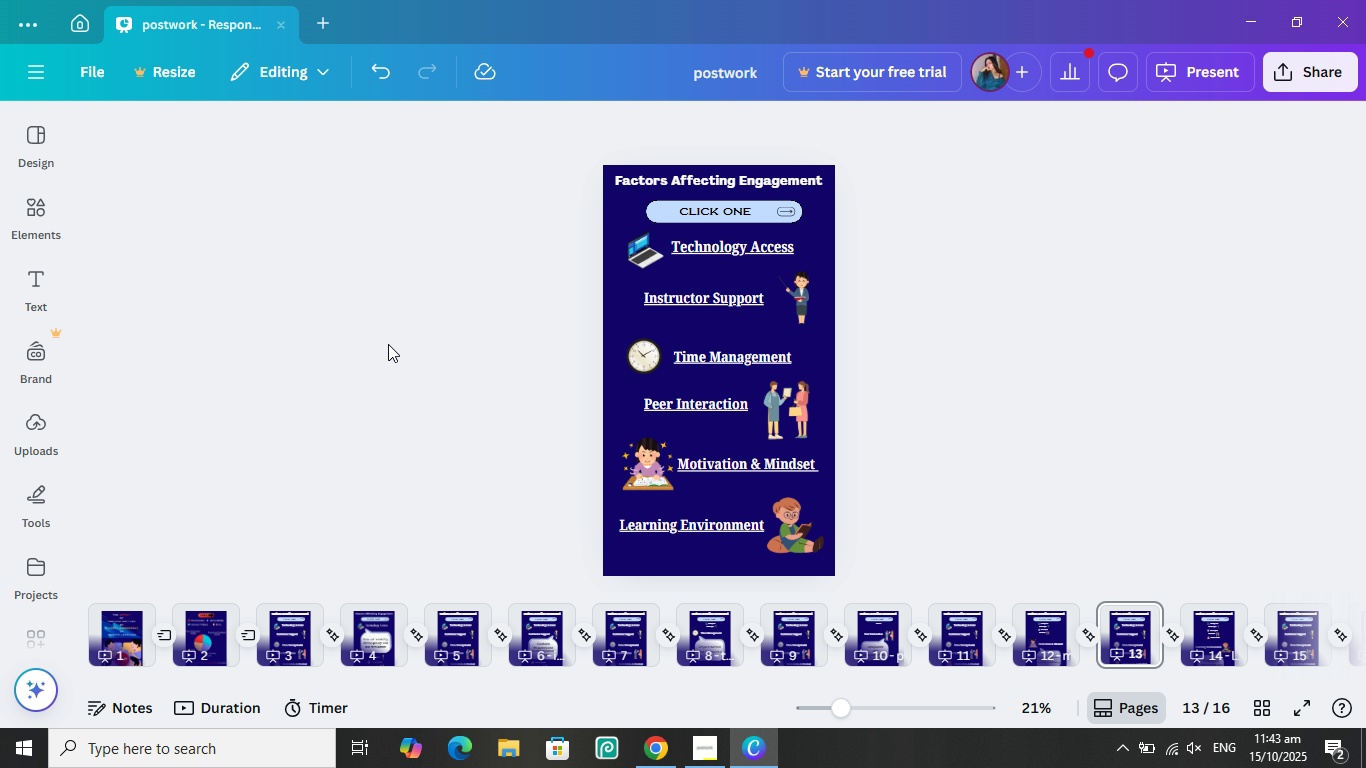 
scroll: coordinate [774, 394], scroll_direction: up, amount: 2.0
 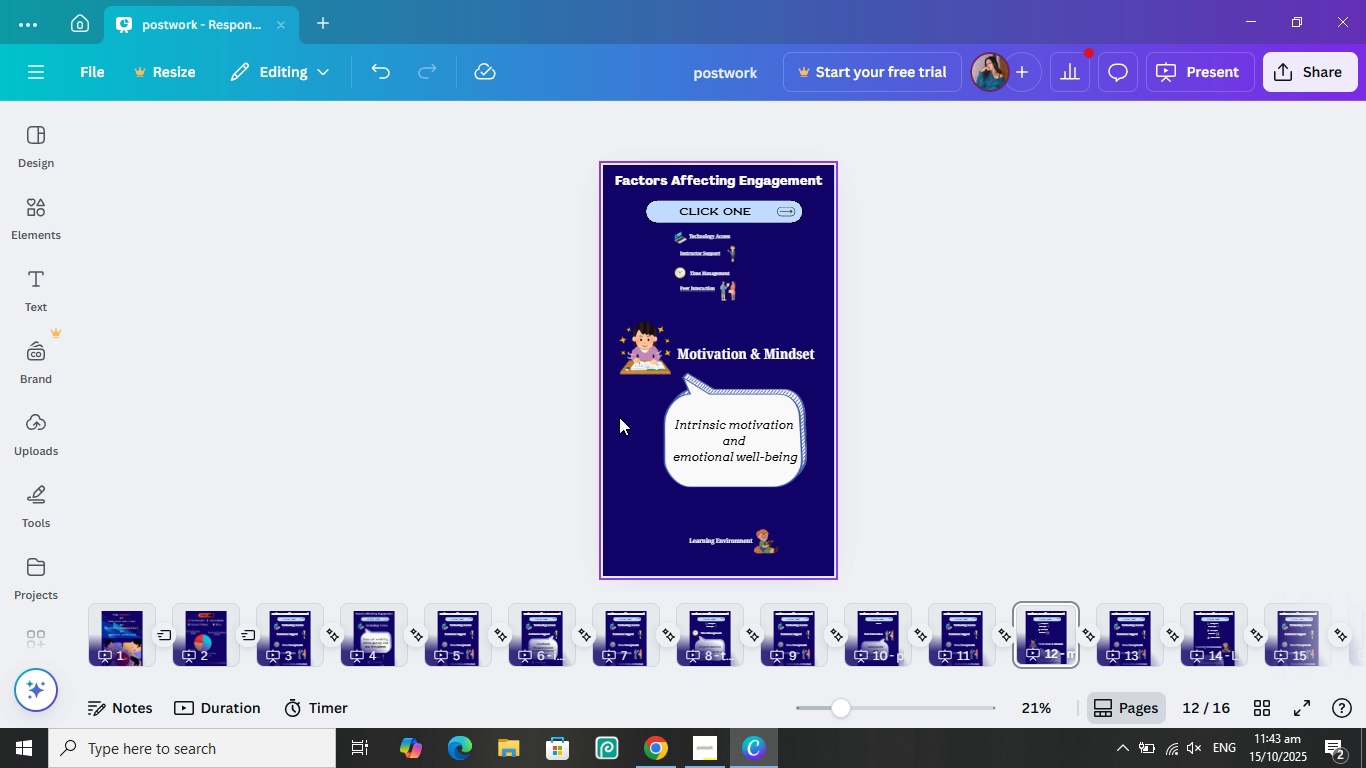 
left_click([649, 400])
 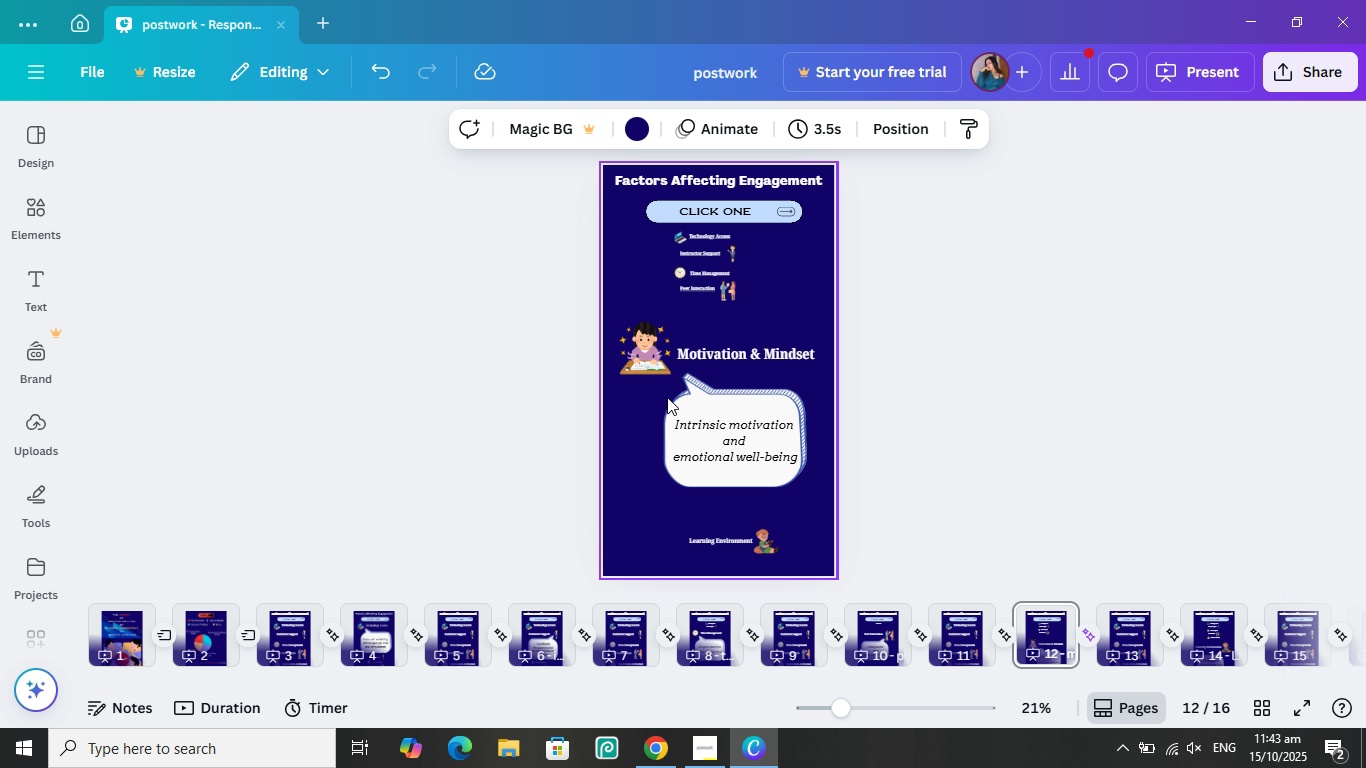 
left_click_drag(start_coordinate=[654, 396], to_coordinate=[813, 493])
 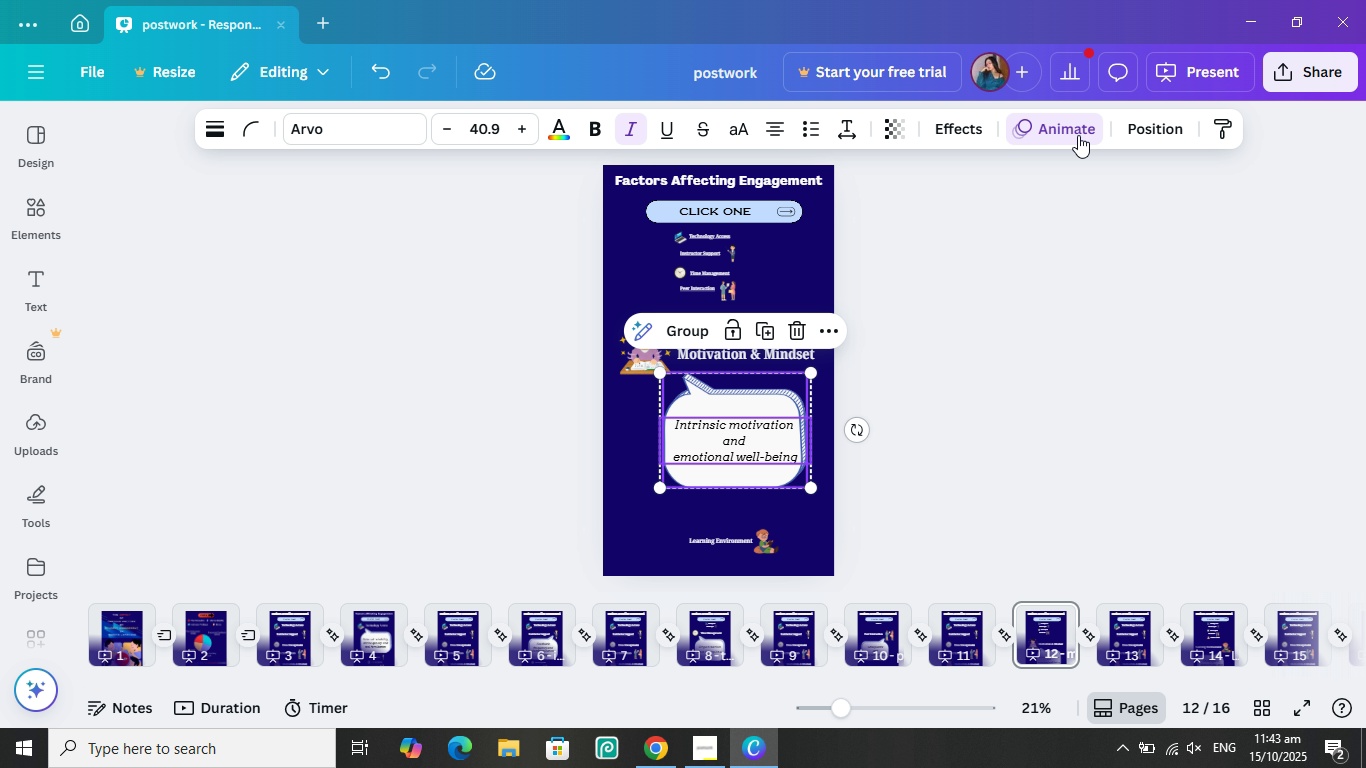 
left_click([1068, 130])
 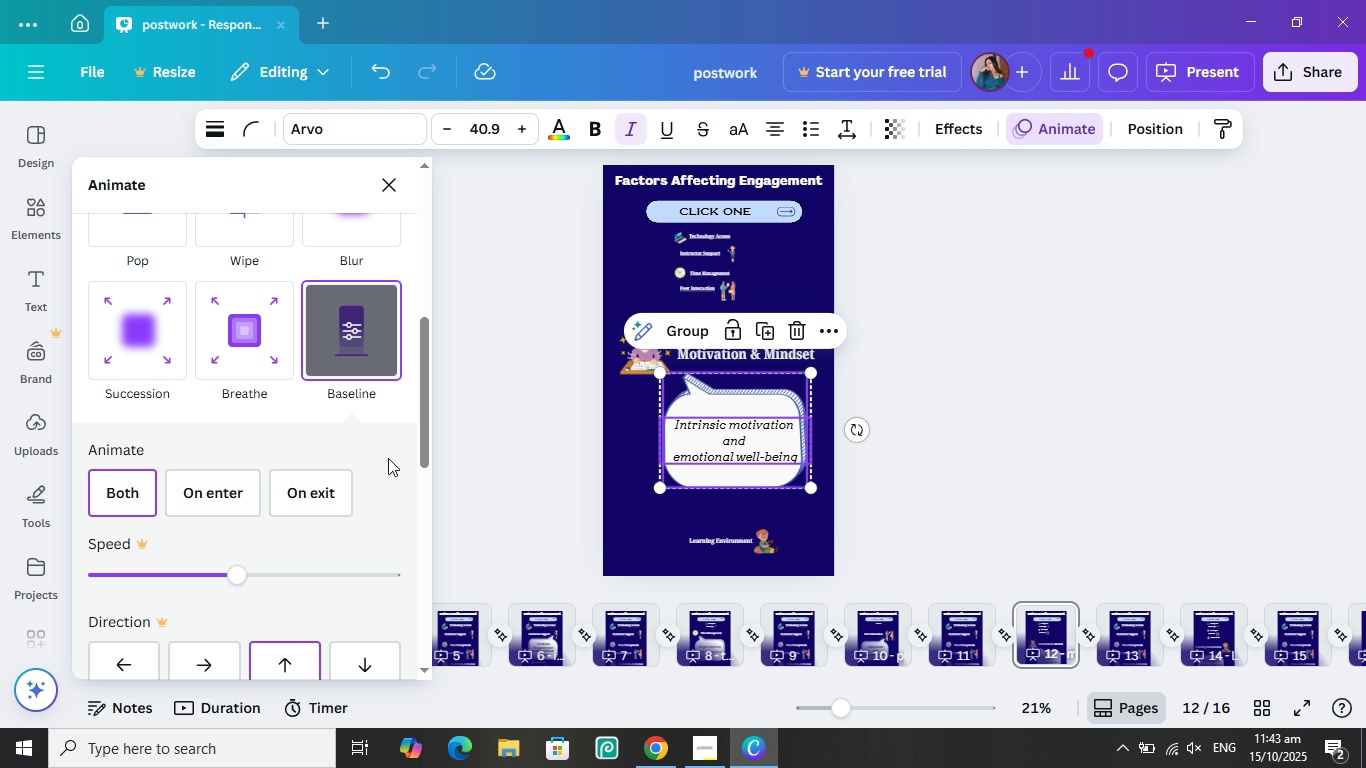 
scroll: coordinate [330, 535], scroll_direction: down, amount: 23.0
 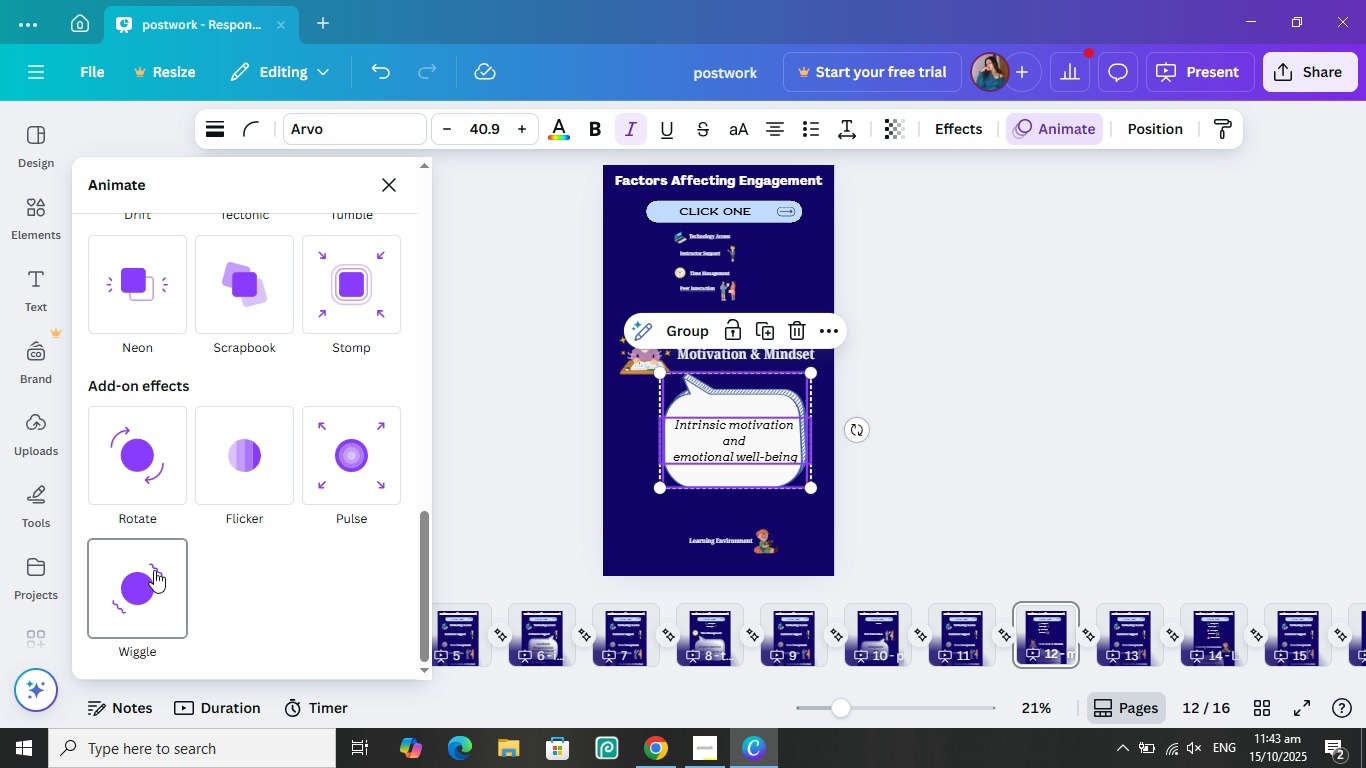 
scroll: coordinate [229, 496], scroll_direction: up, amount: 20.0
 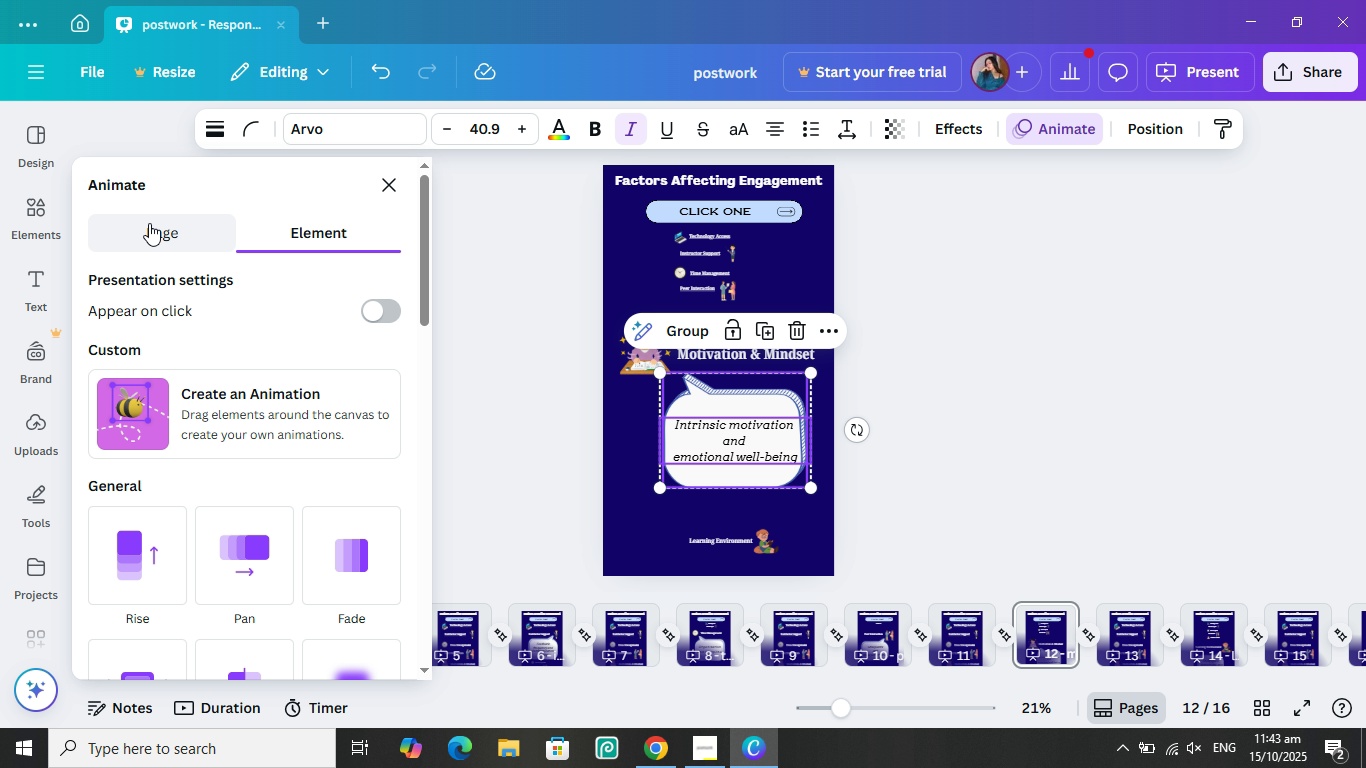 
left_click([152, 222])
 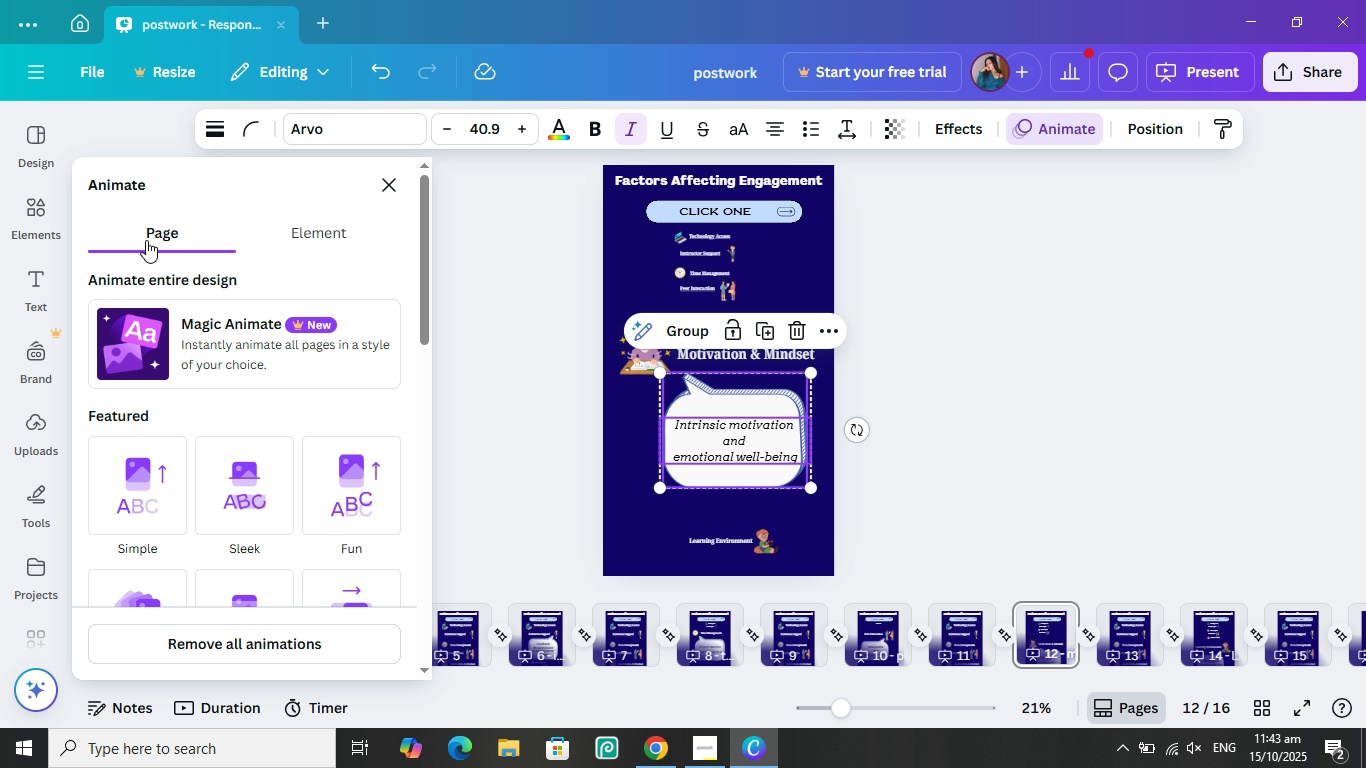 
scroll: coordinate [150, 301], scroll_direction: down, amount: 10.0
 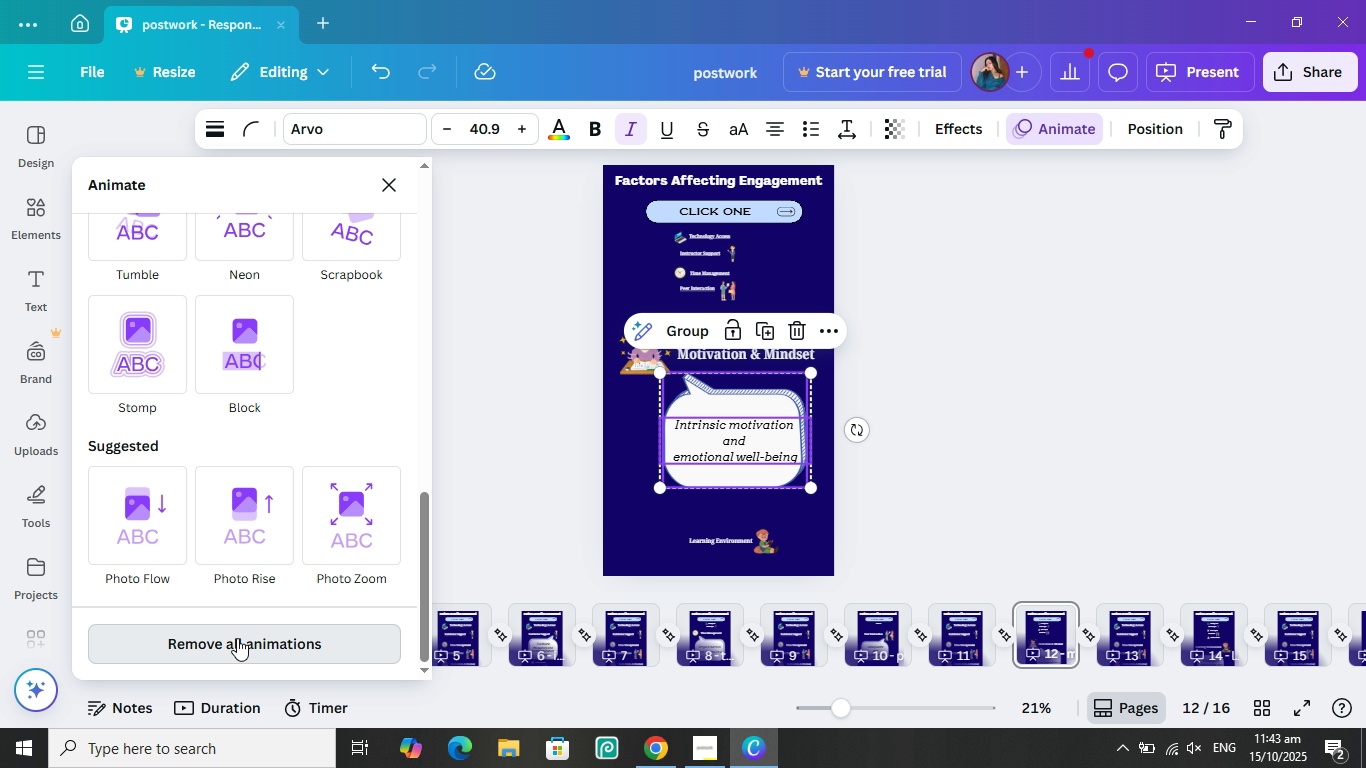 
left_click([237, 638])
 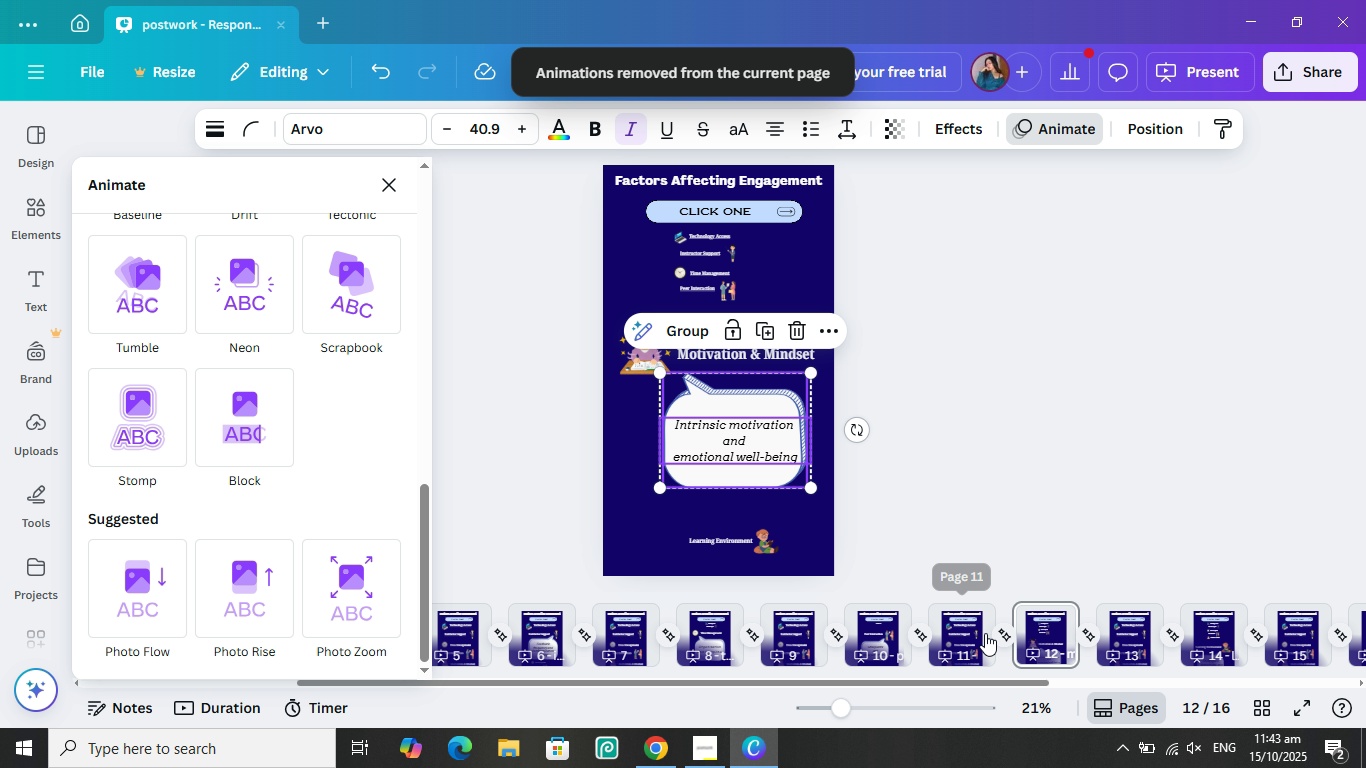 
left_click([960, 634])
 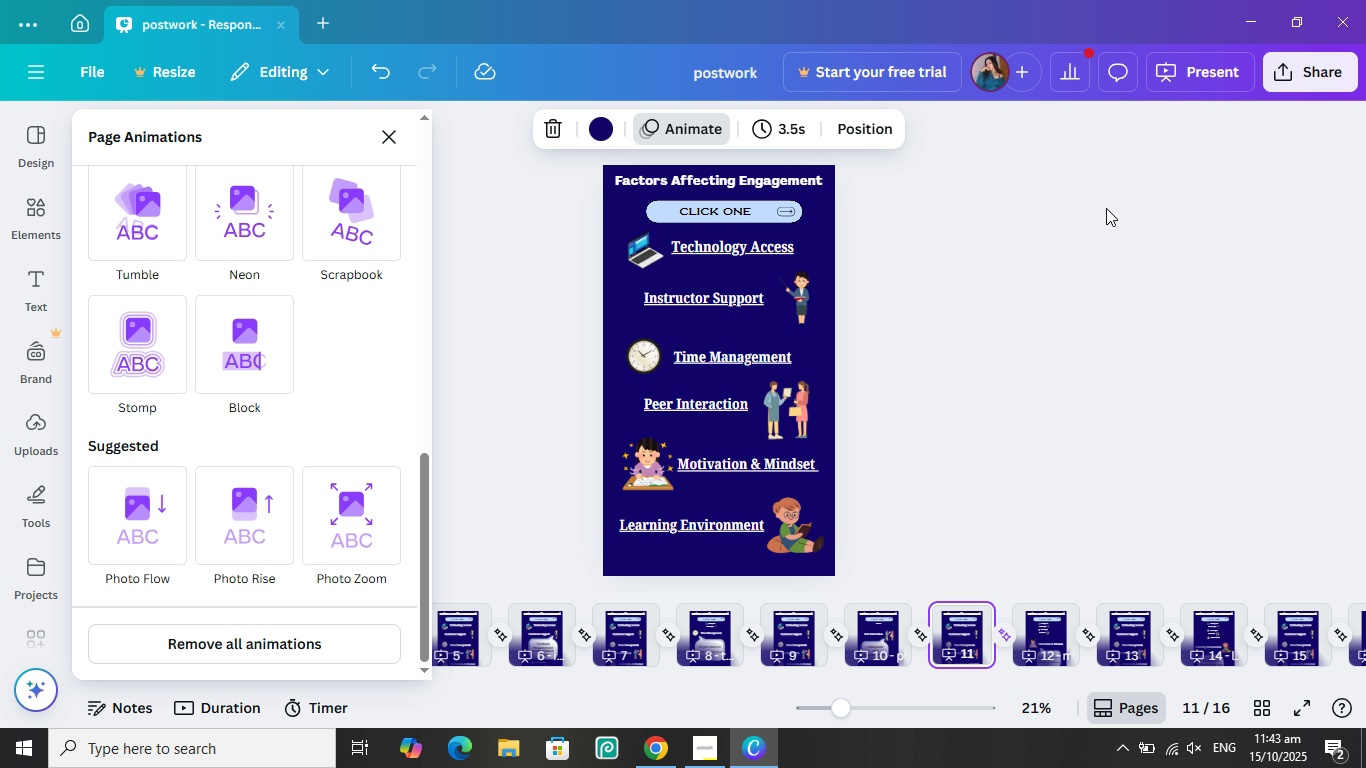 
left_click([1181, 65])
 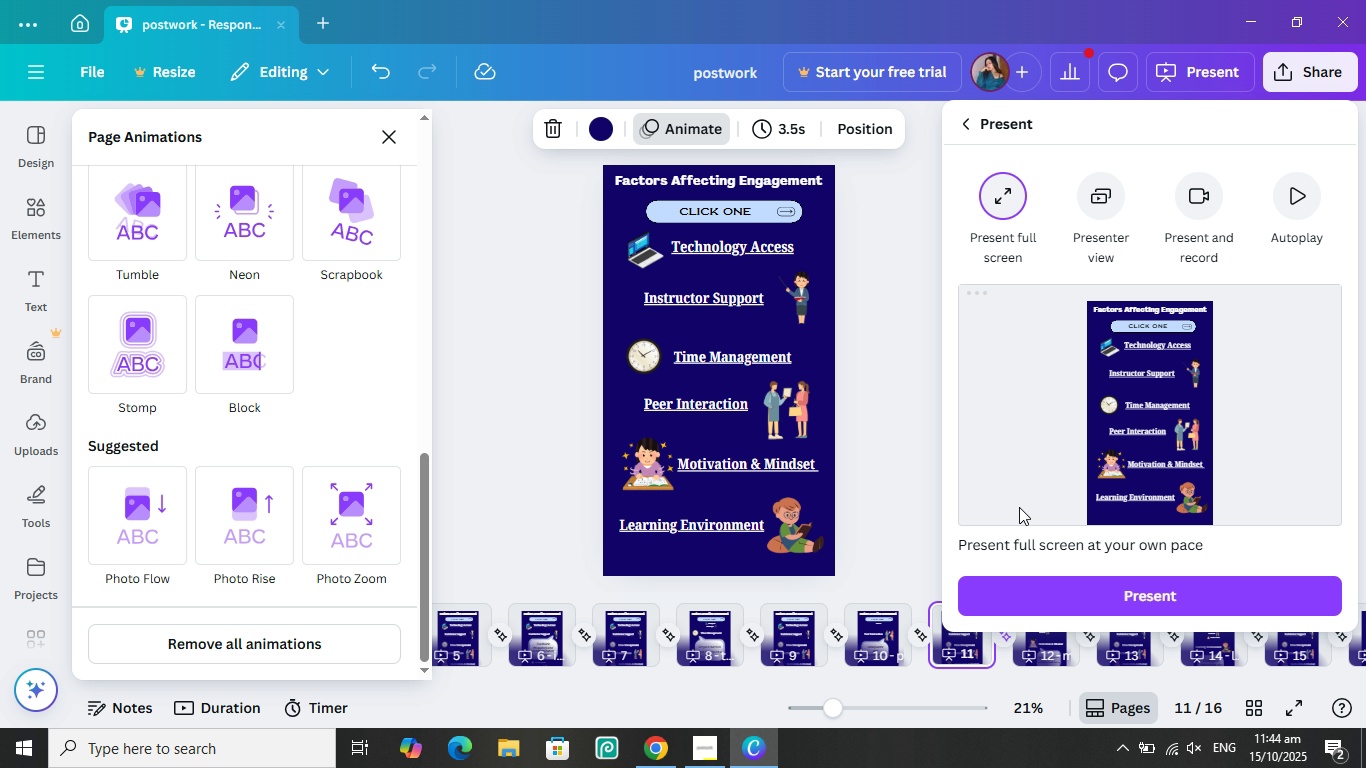 
left_click([1012, 591])
 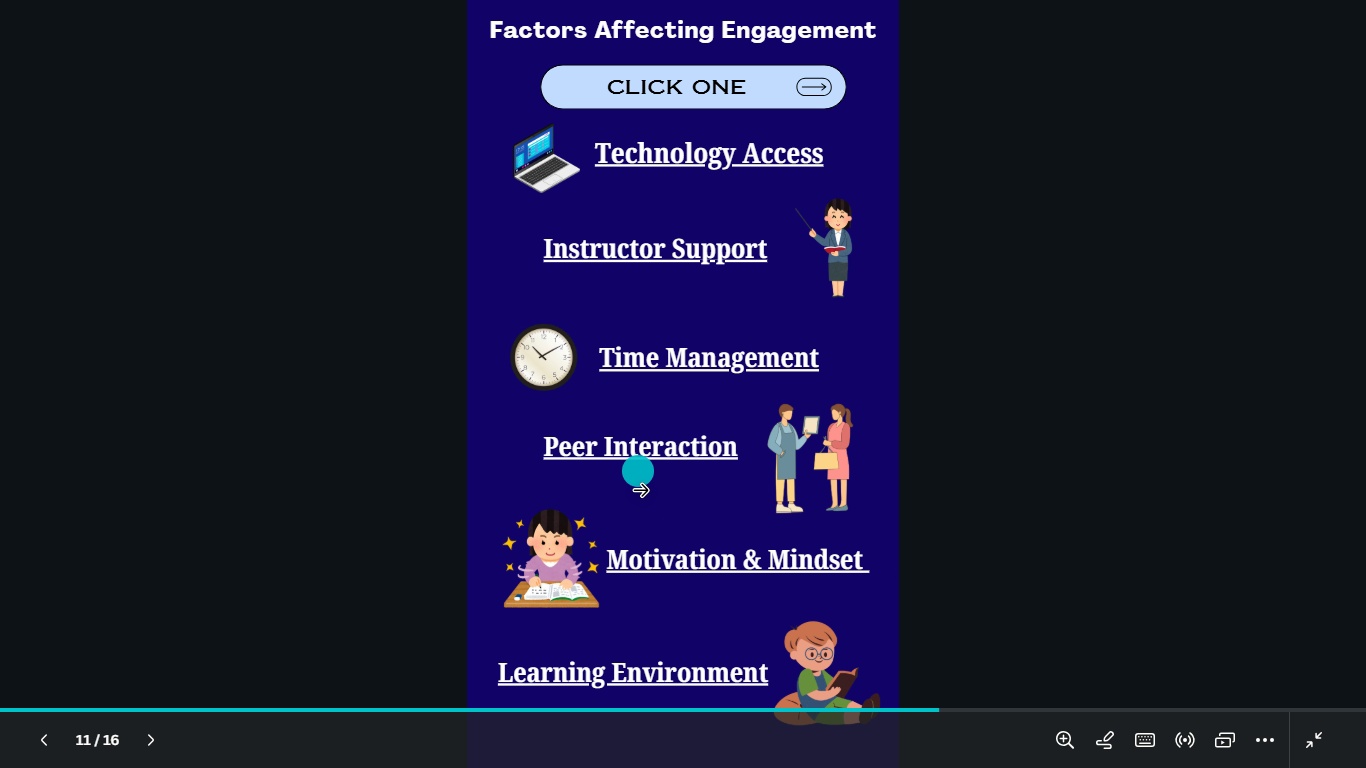 
left_click([663, 560])
 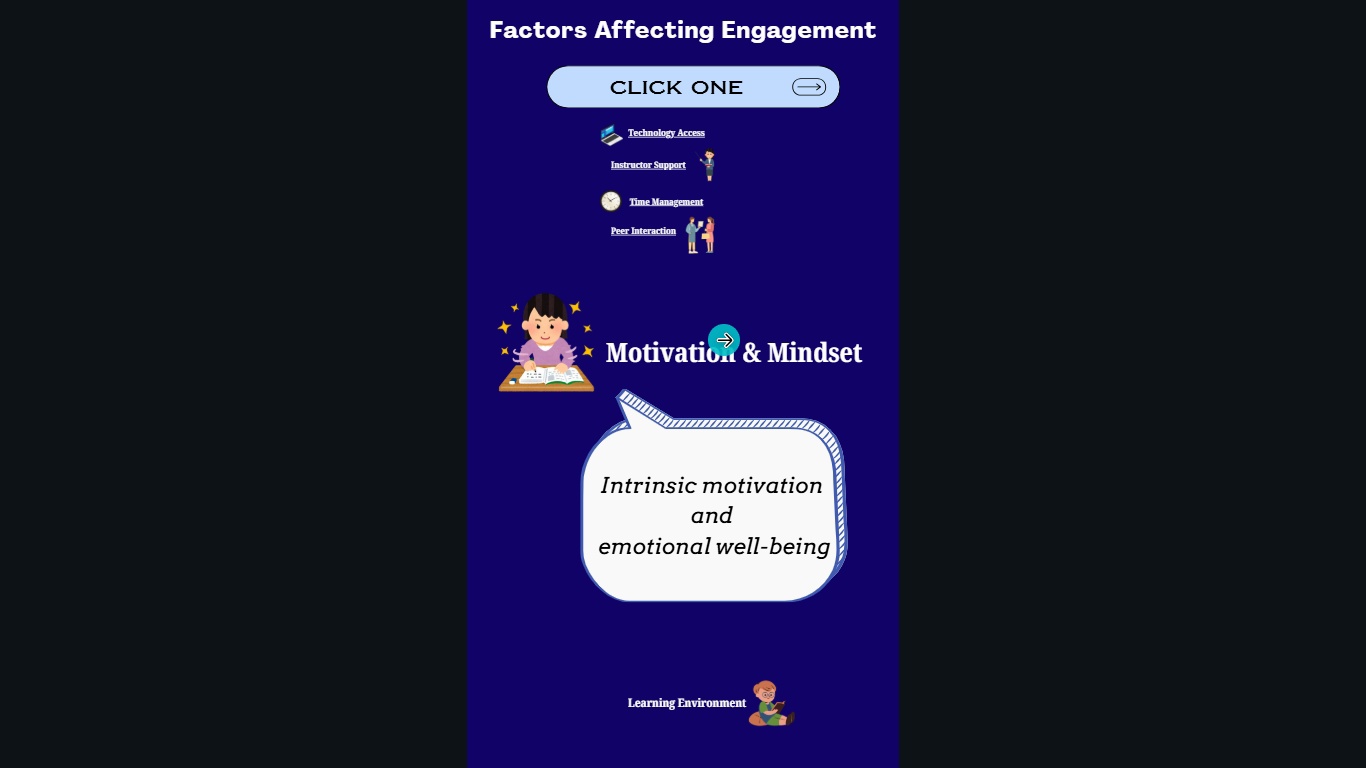 
left_click([723, 353])
 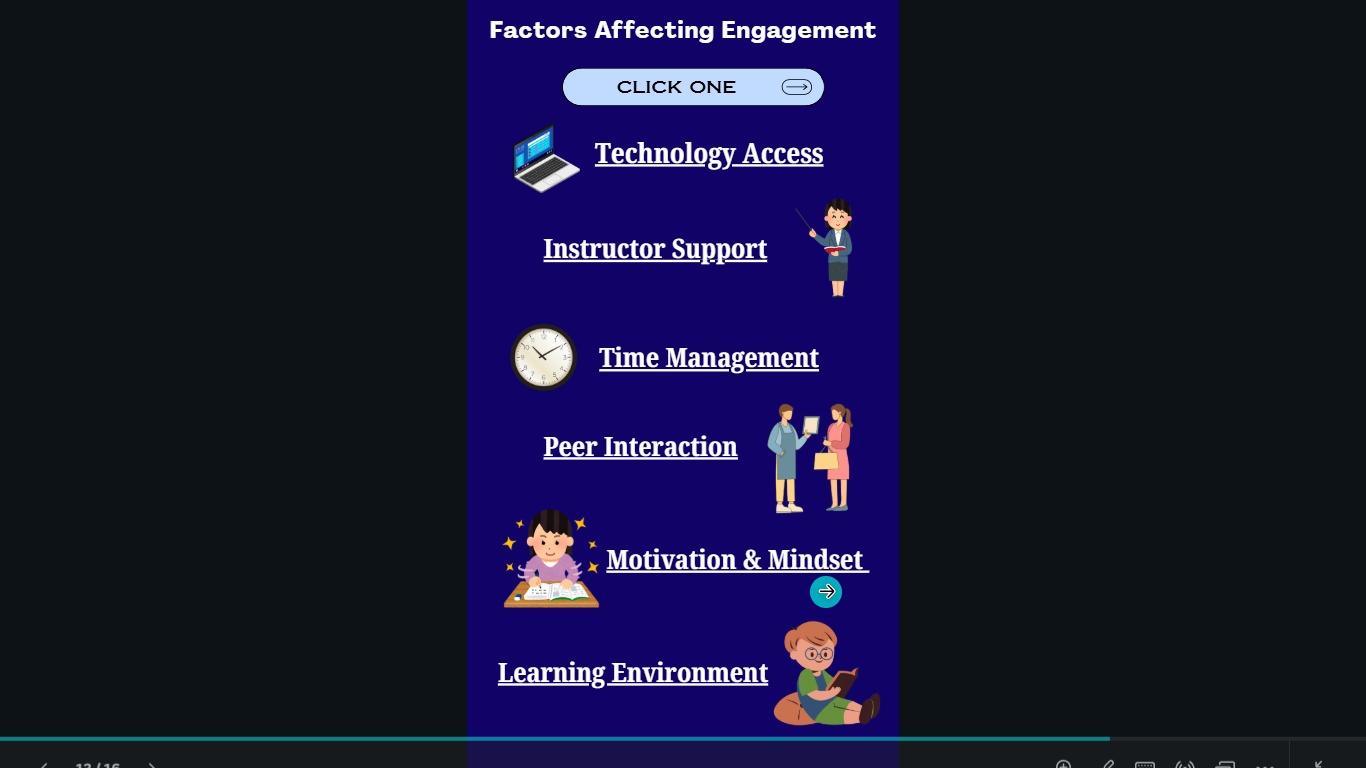 
key(Escape)
 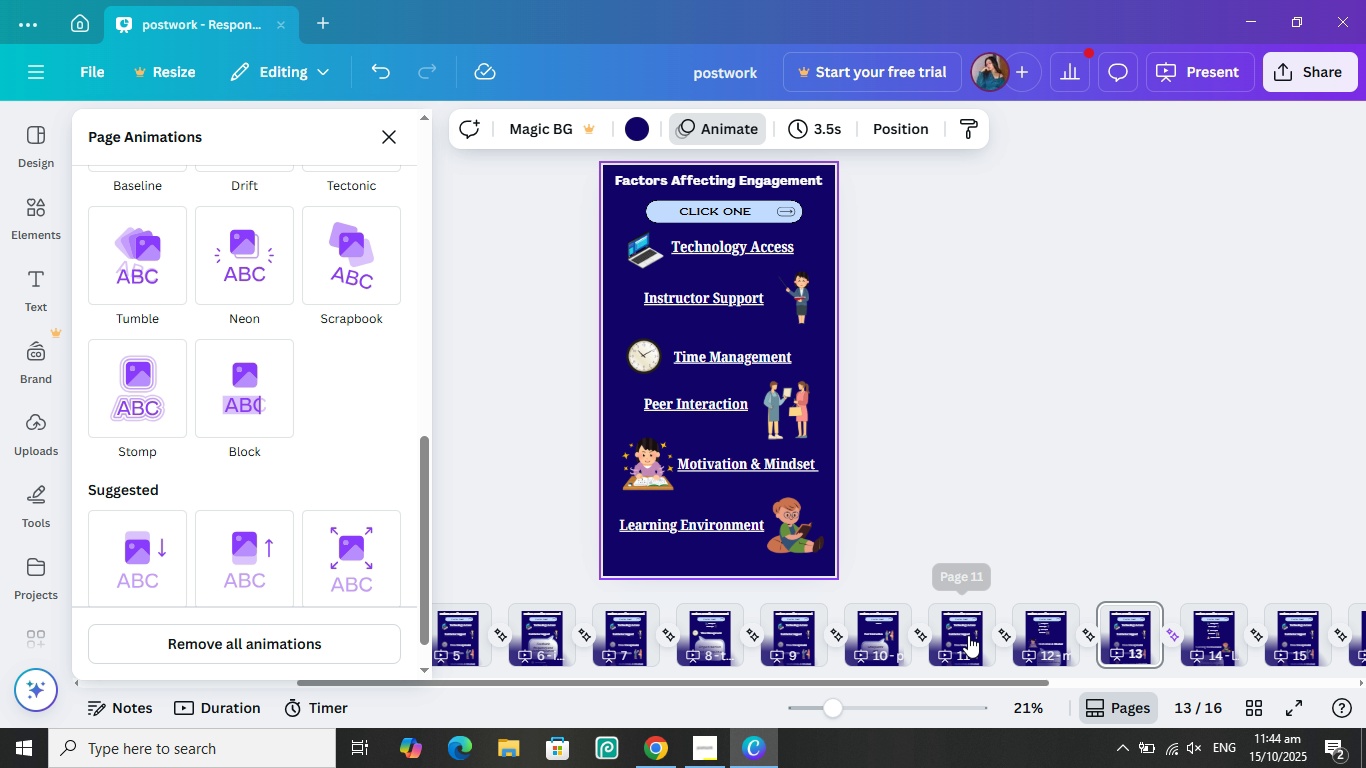 
left_click([952, 631])
 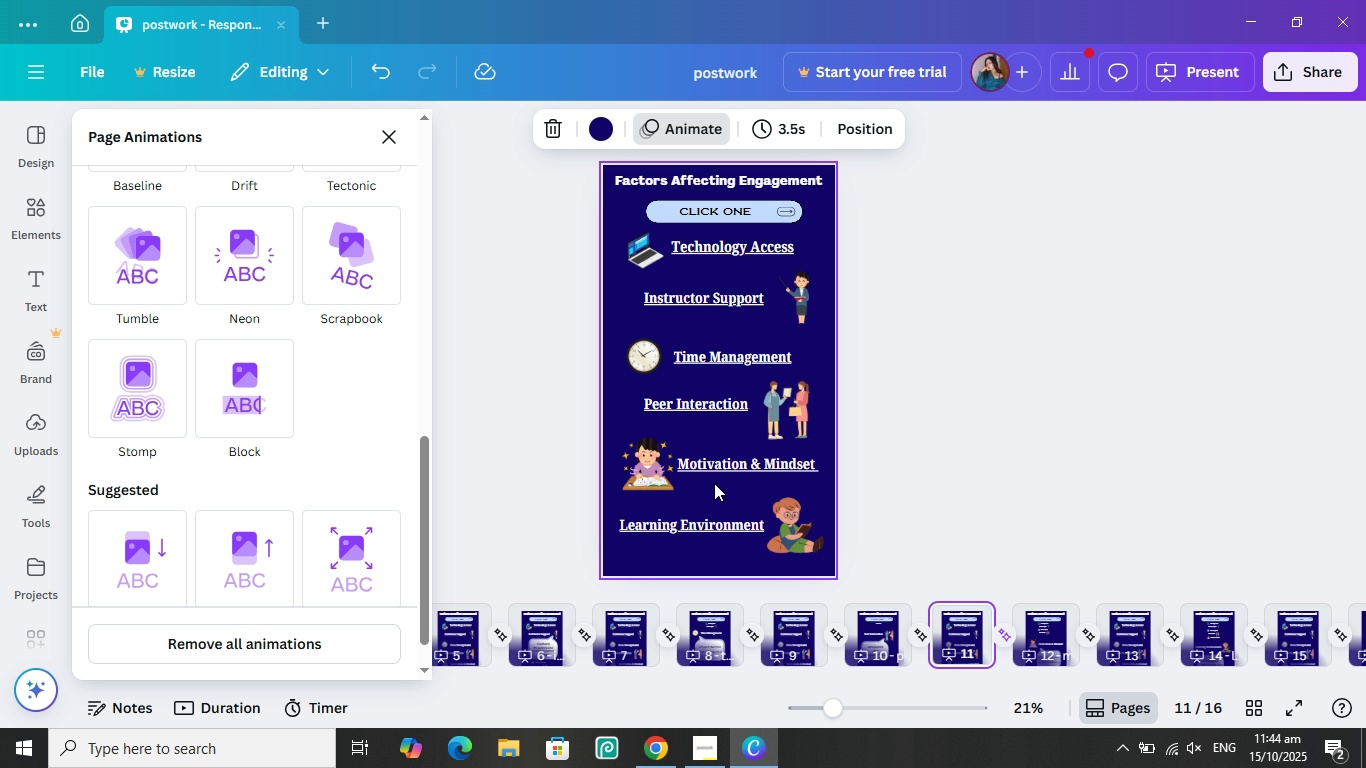 
left_click([681, 487])
 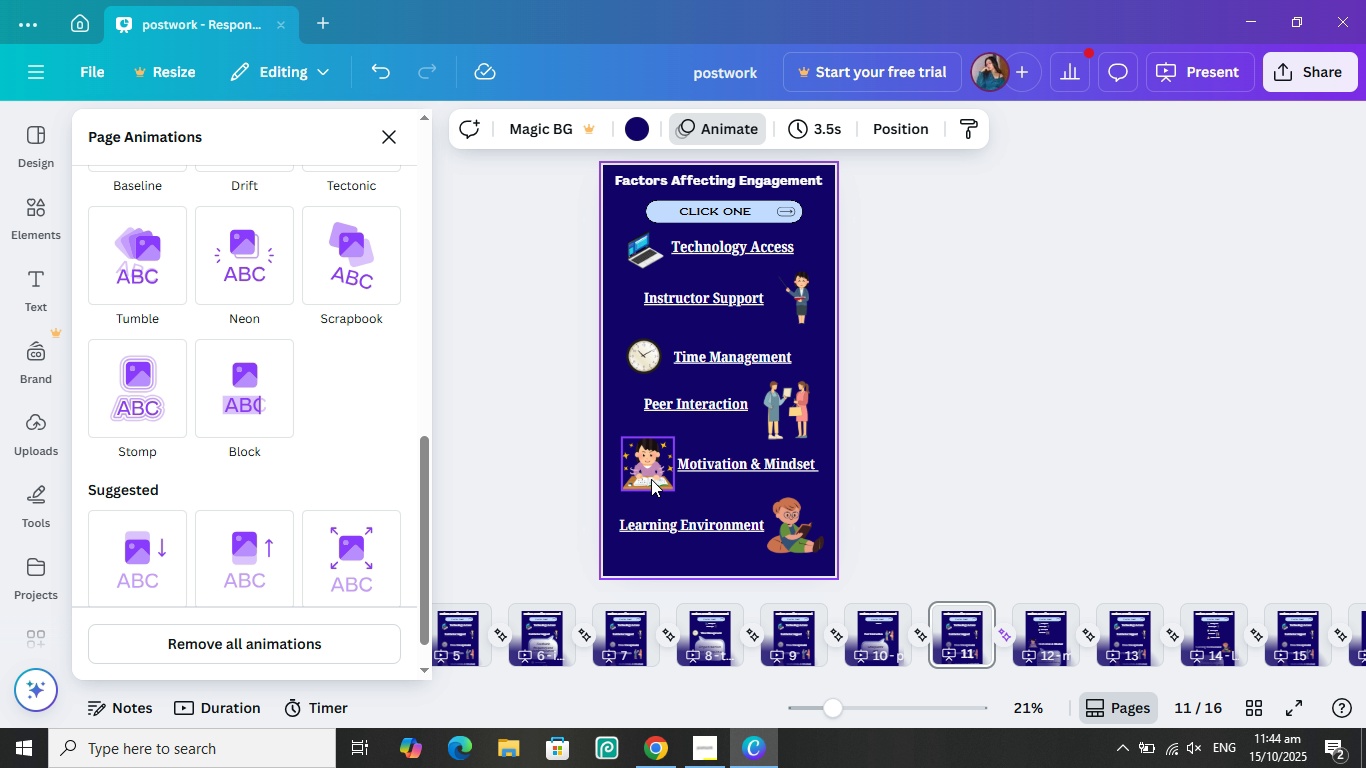 
left_click_drag(start_coordinate=[649, 474], to_coordinate=[681, 512])
 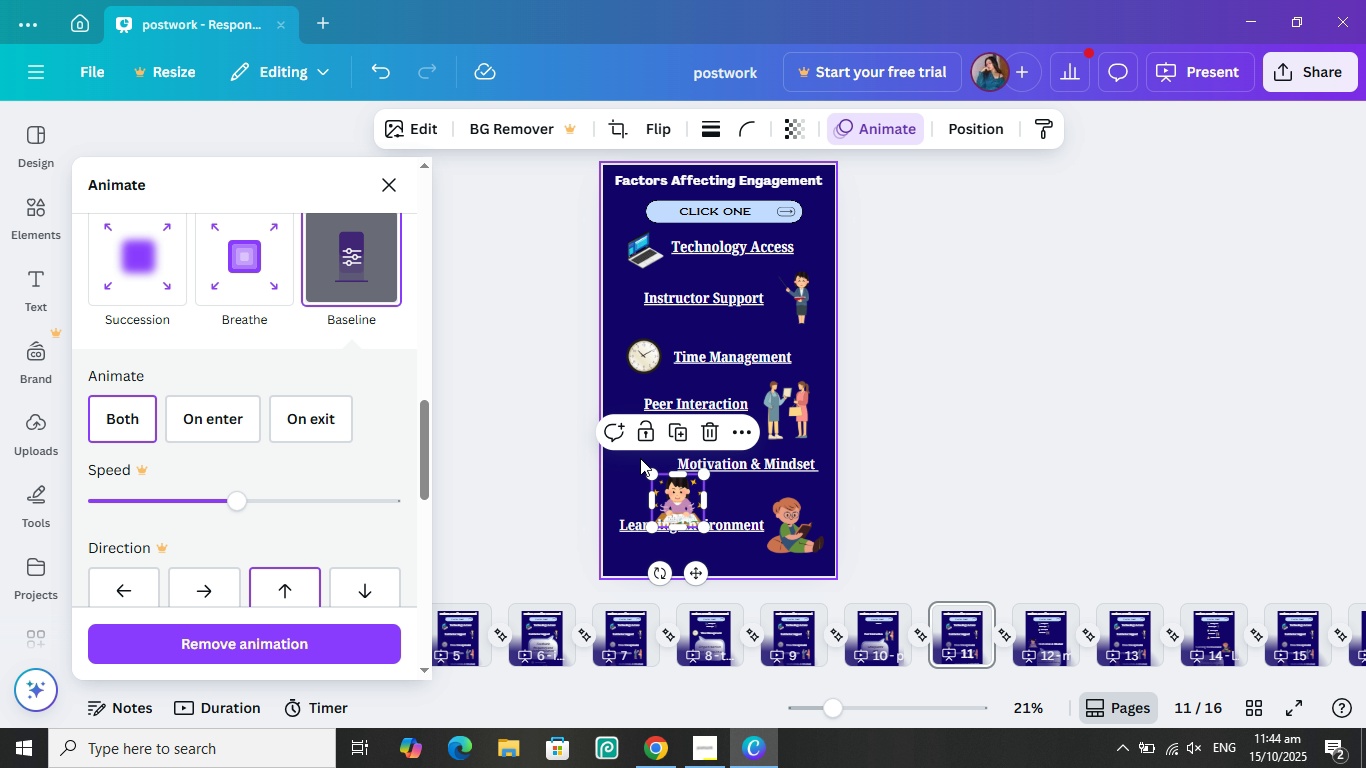 
left_click([640, 458])
 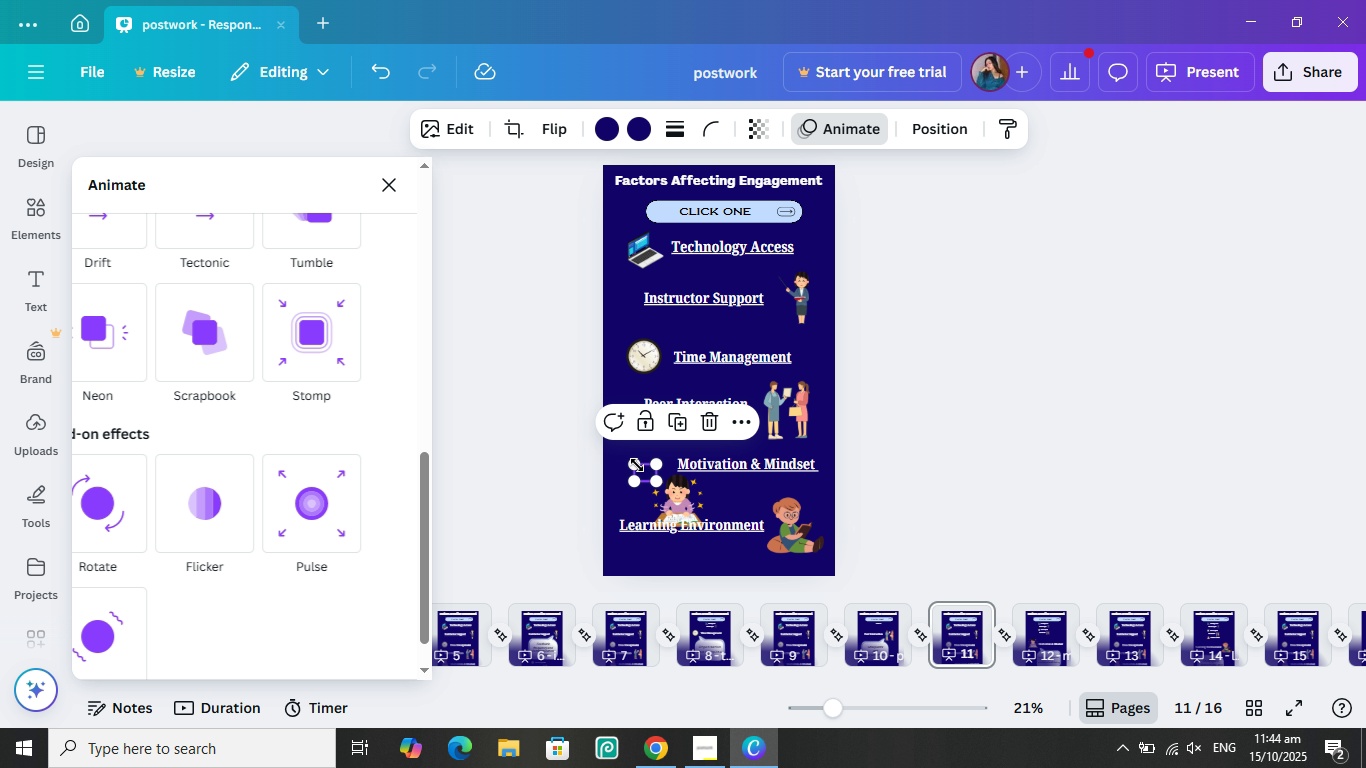 
left_click([637, 465])
 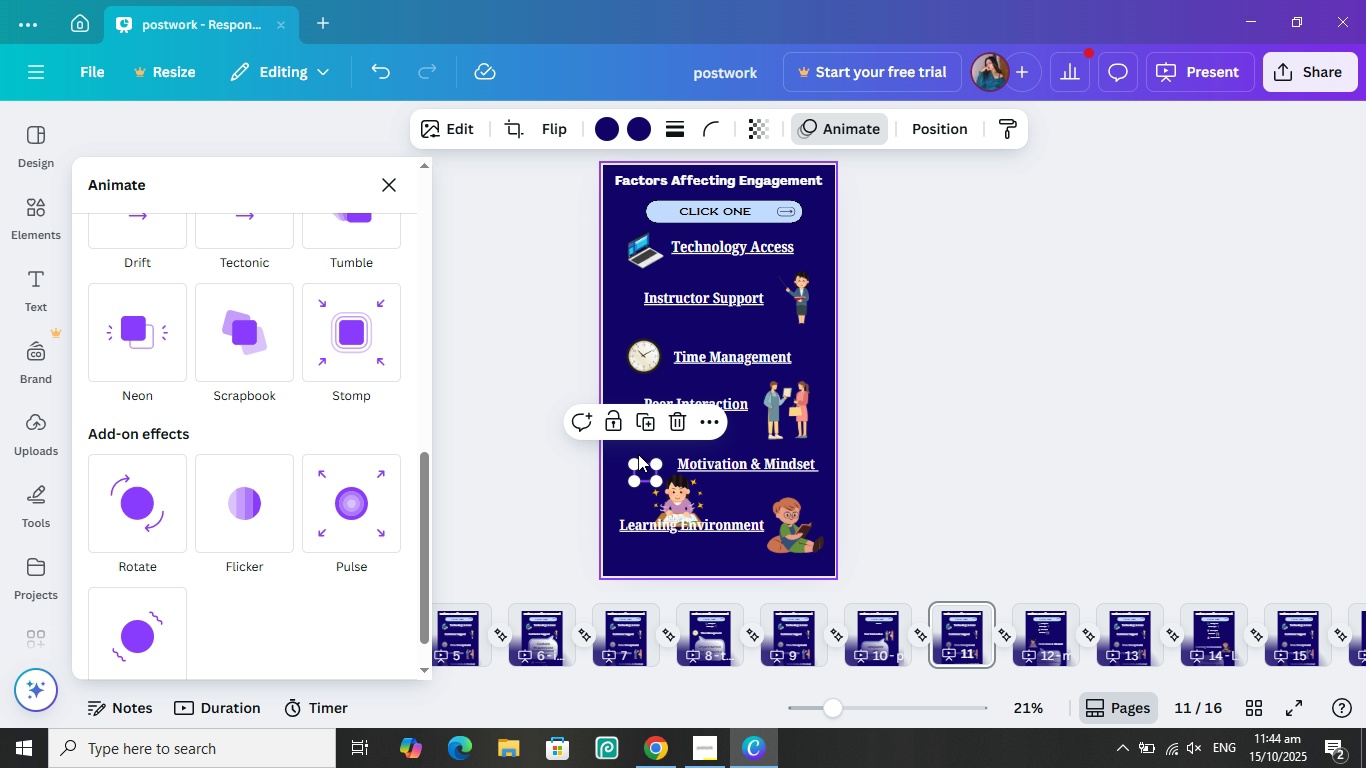 
left_click([638, 454])
 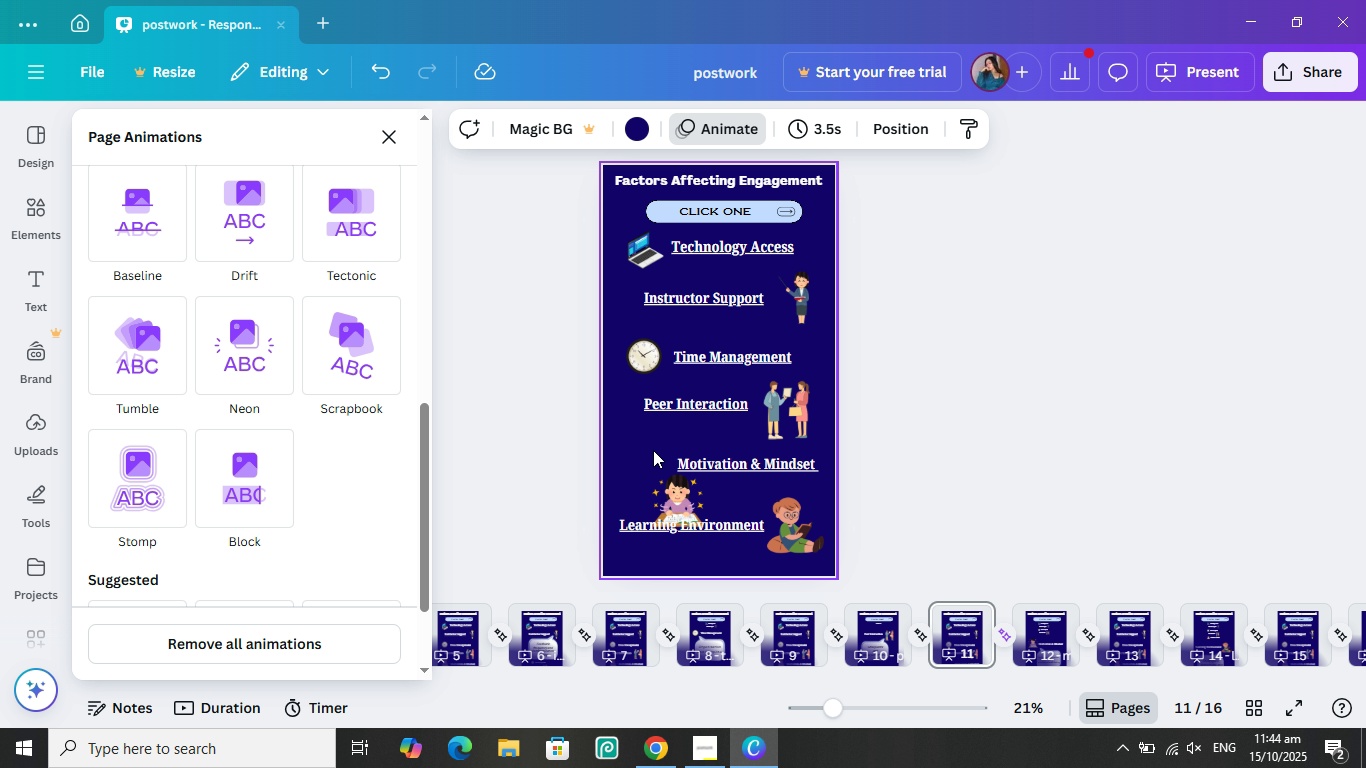 
left_click_drag(start_coordinate=[662, 450], to_coordinate=[672, 448])
 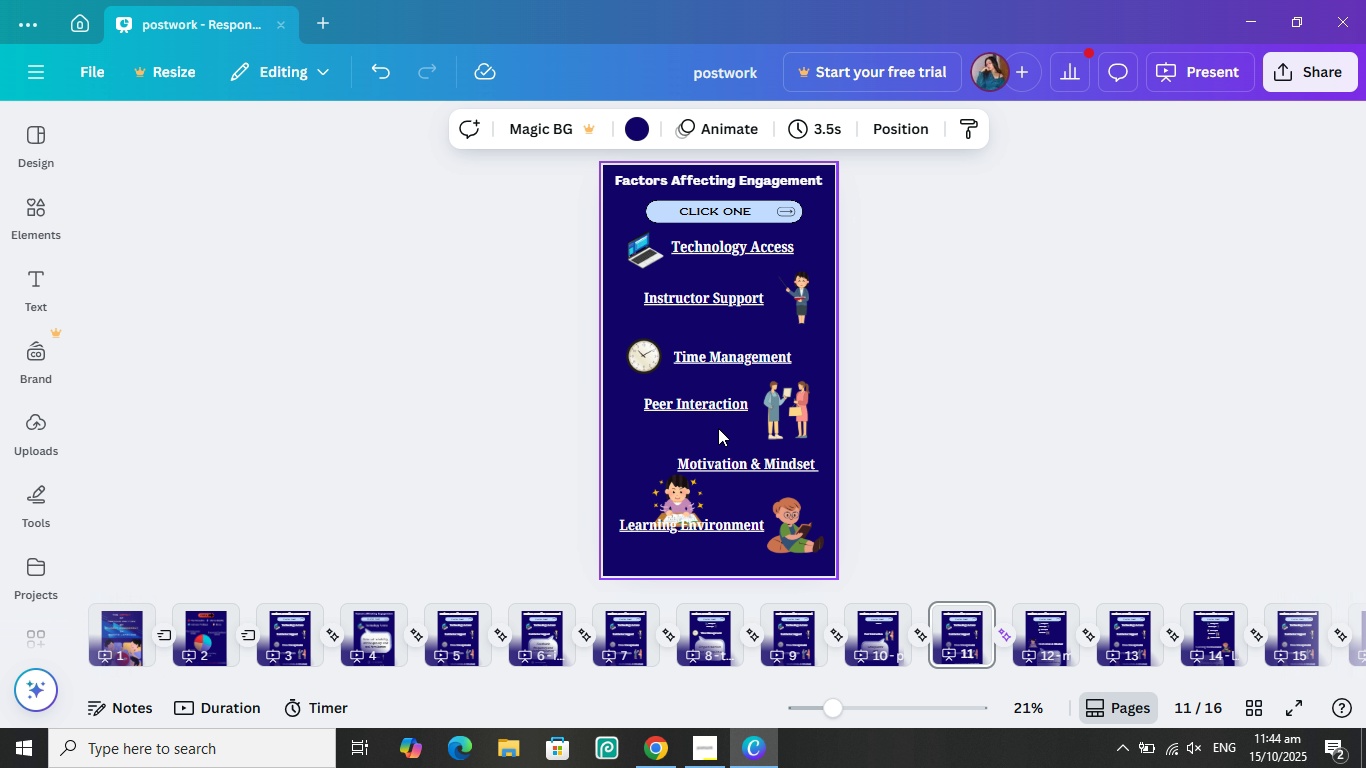 
triple_click([718, 428])
 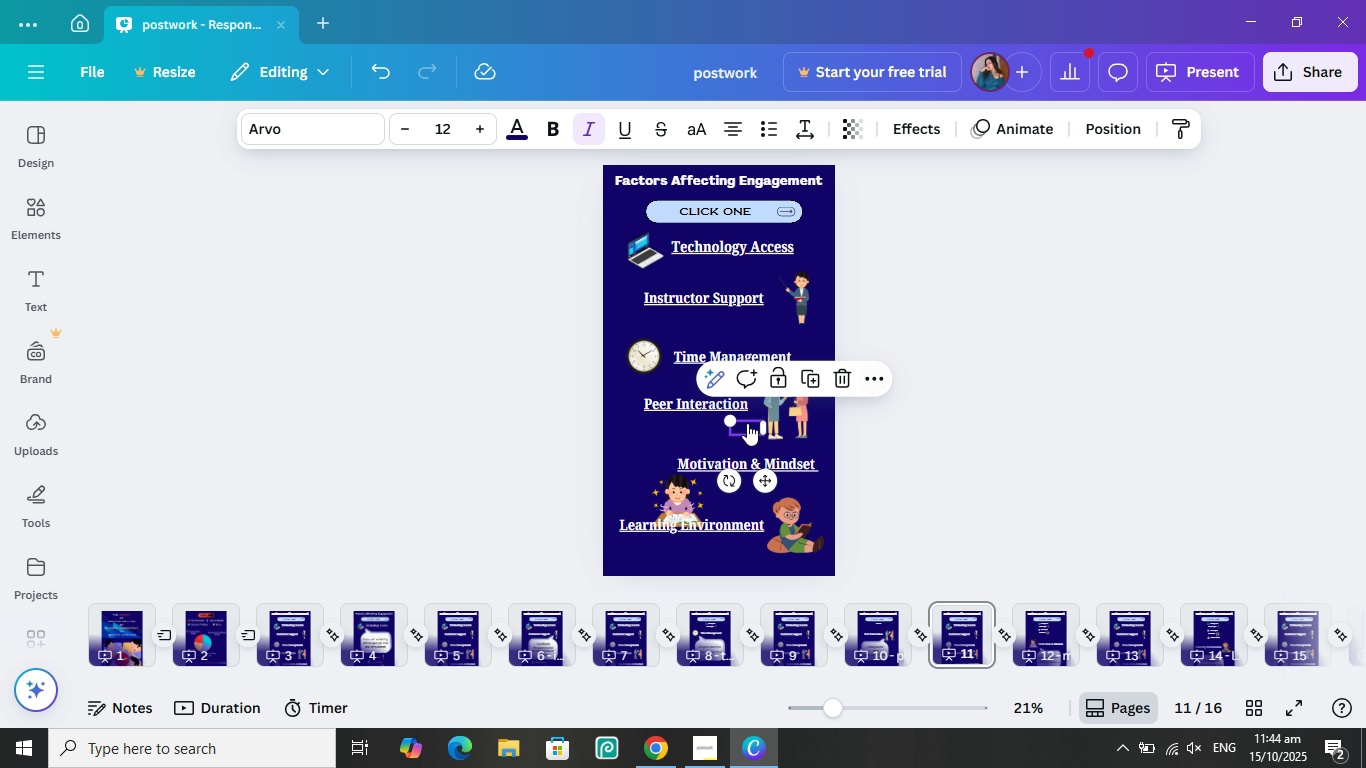 
triple_click([747, 423])
 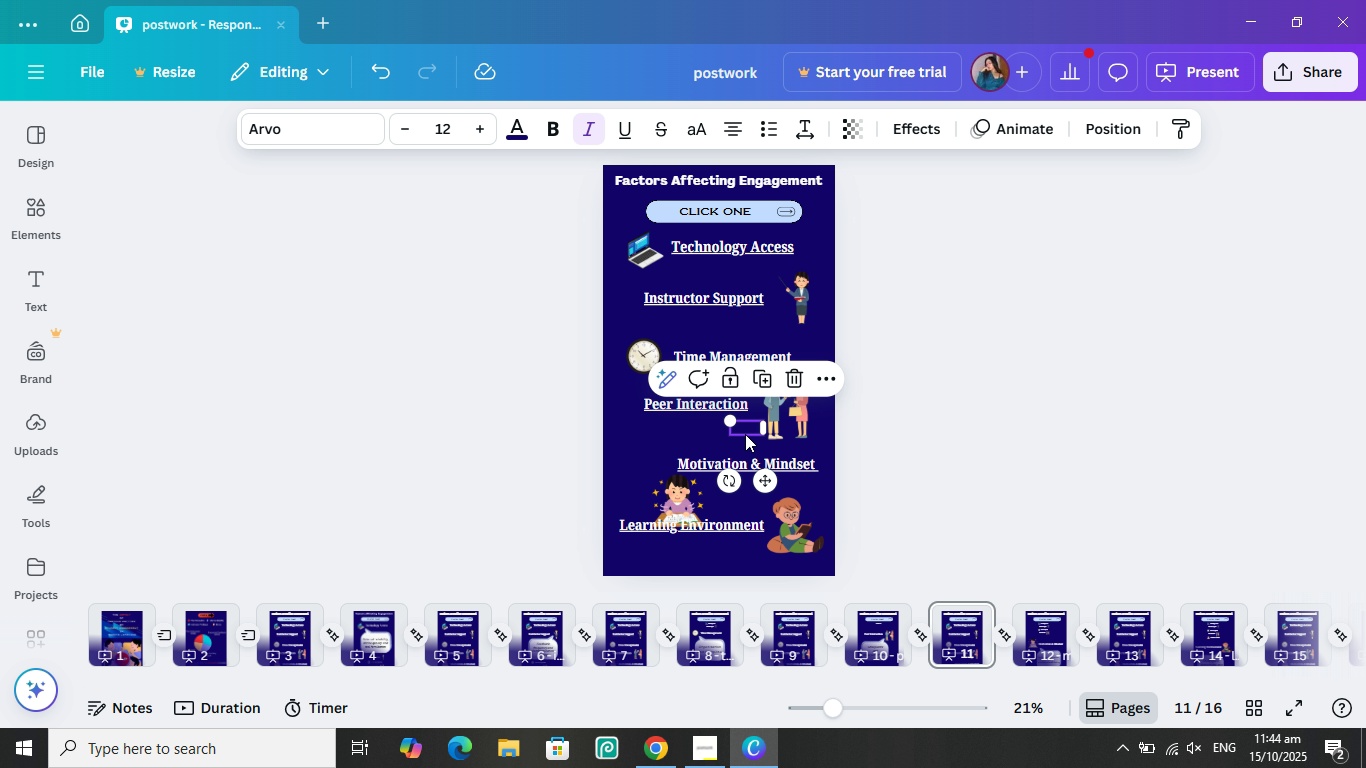 
left_click([739, 437])
 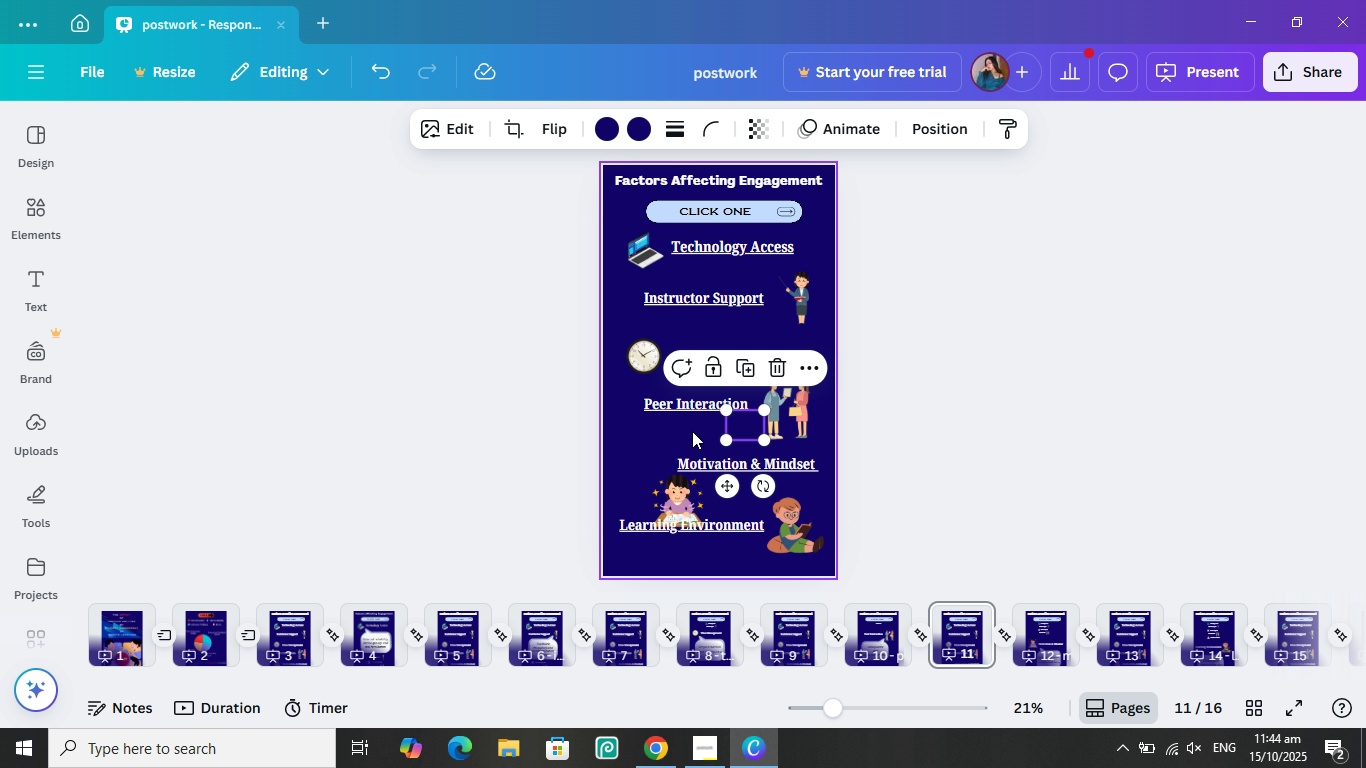 
left_click([692, 431])
 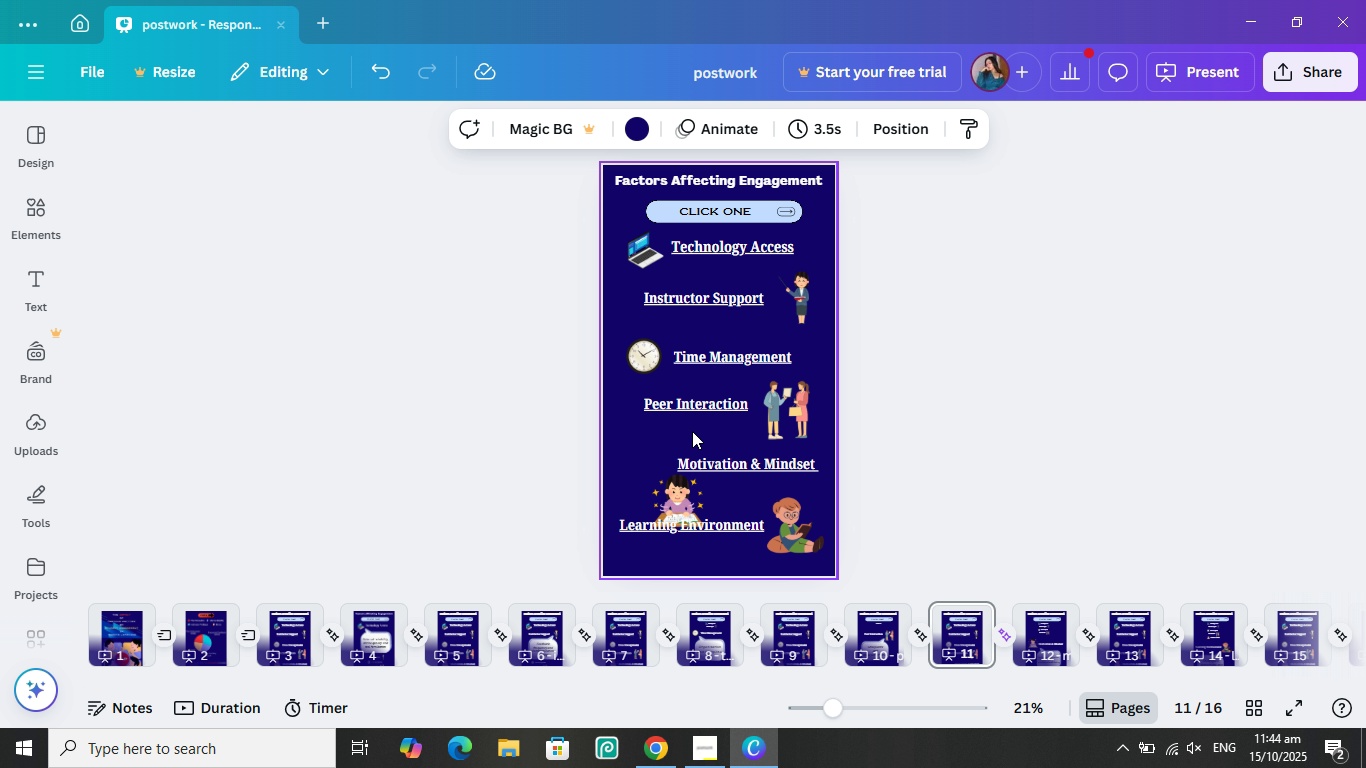 
key(Control+Z)
 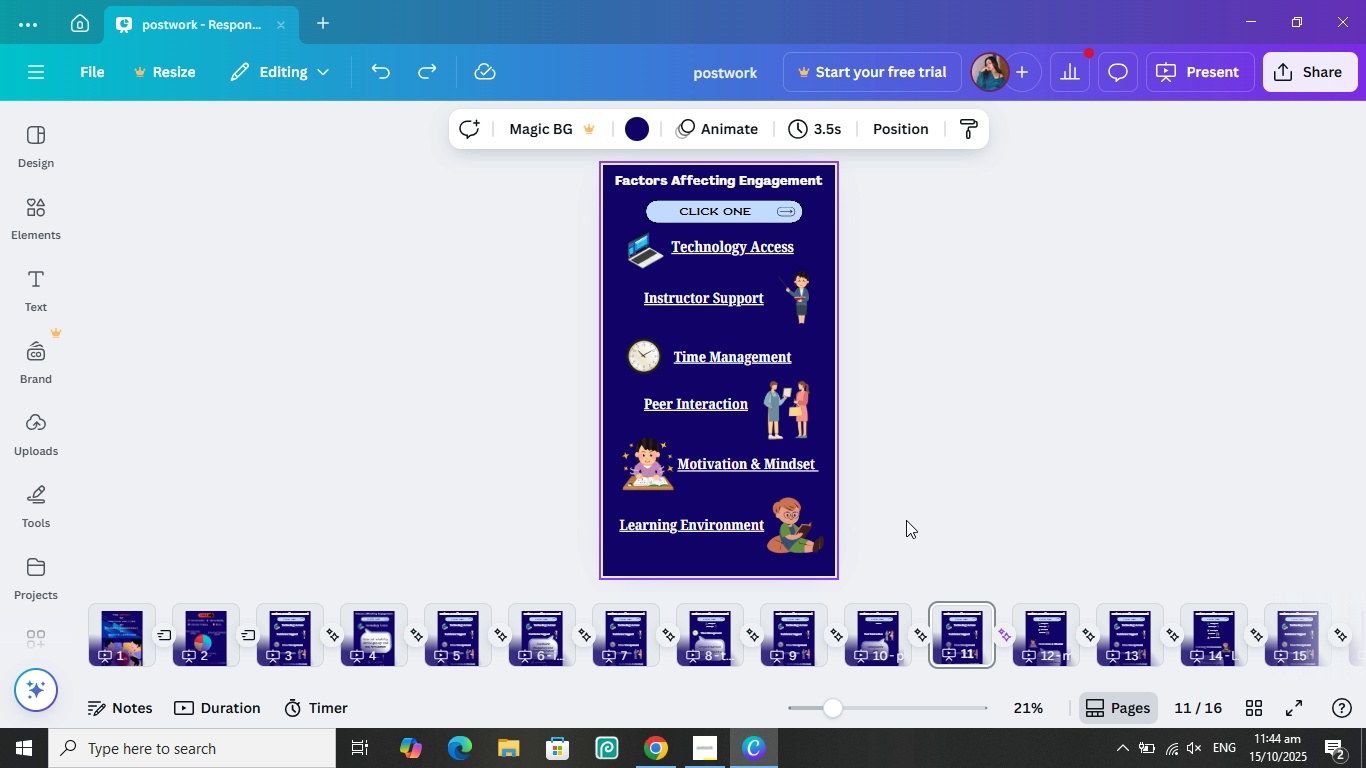 
mouse_move([940, 638])
 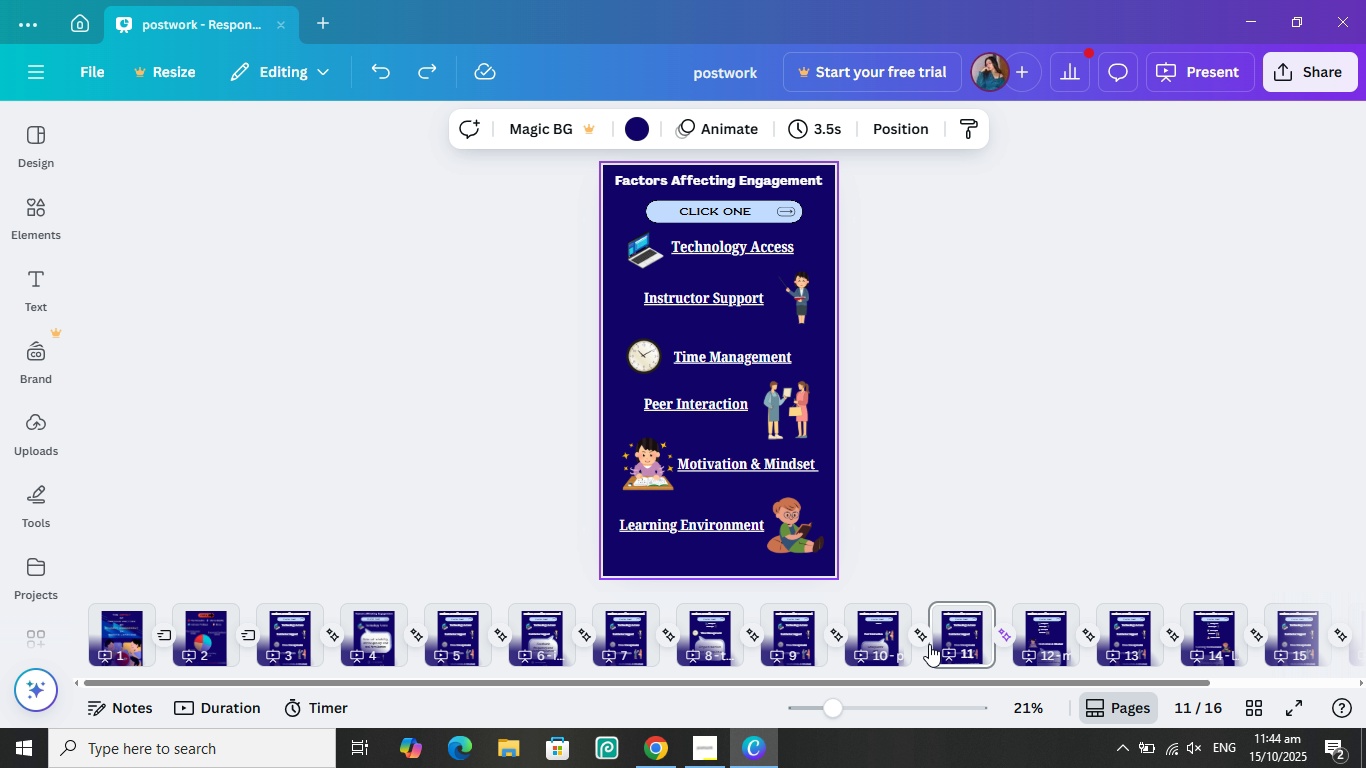 
mouse_move([954, 659])
 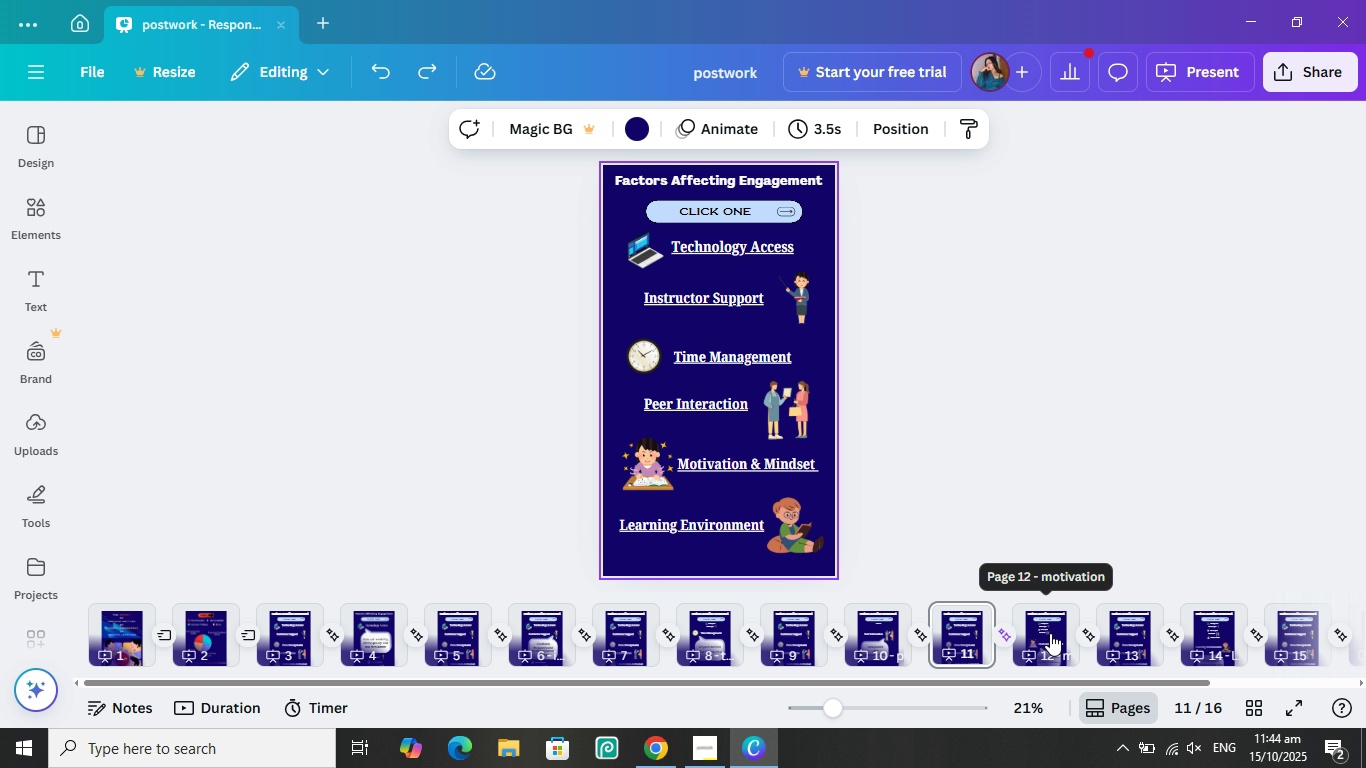 
left_click([1050, 633])
 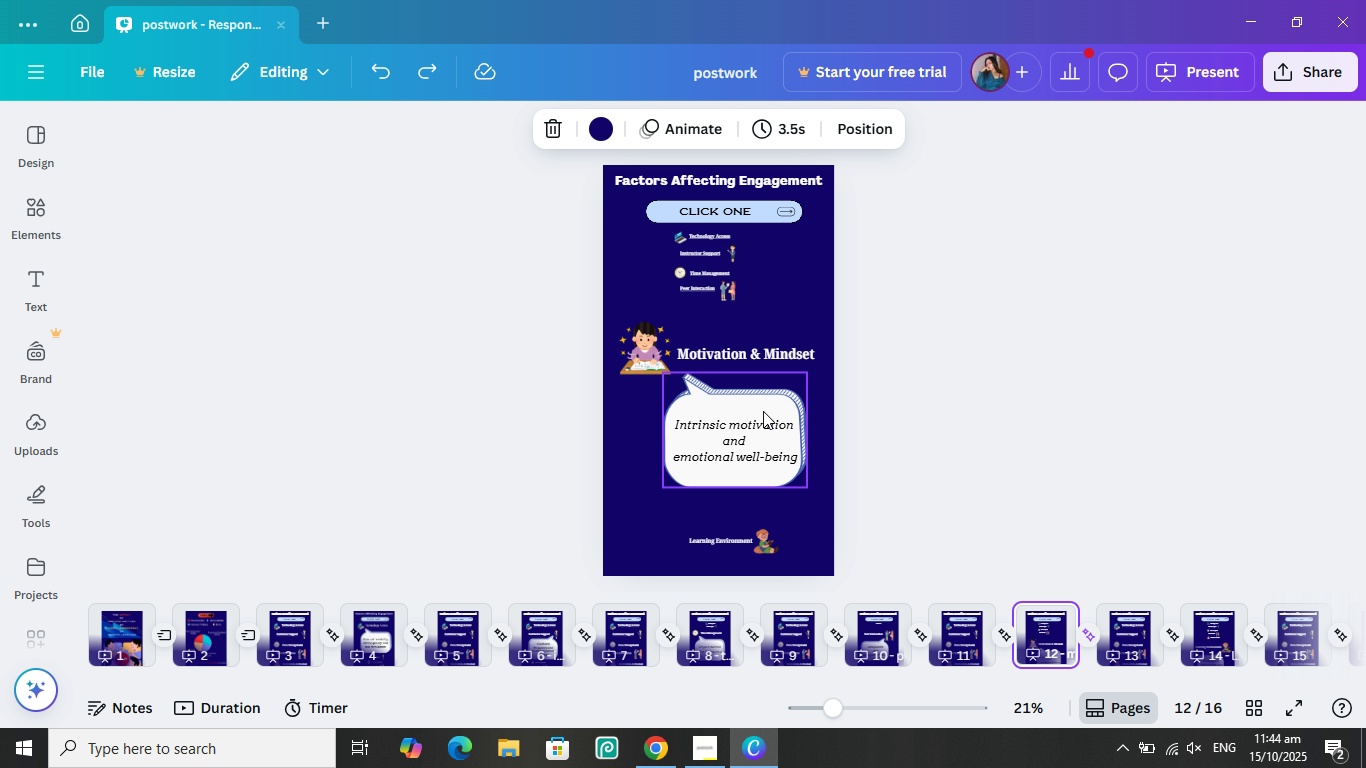 
left_click([763, 407])
 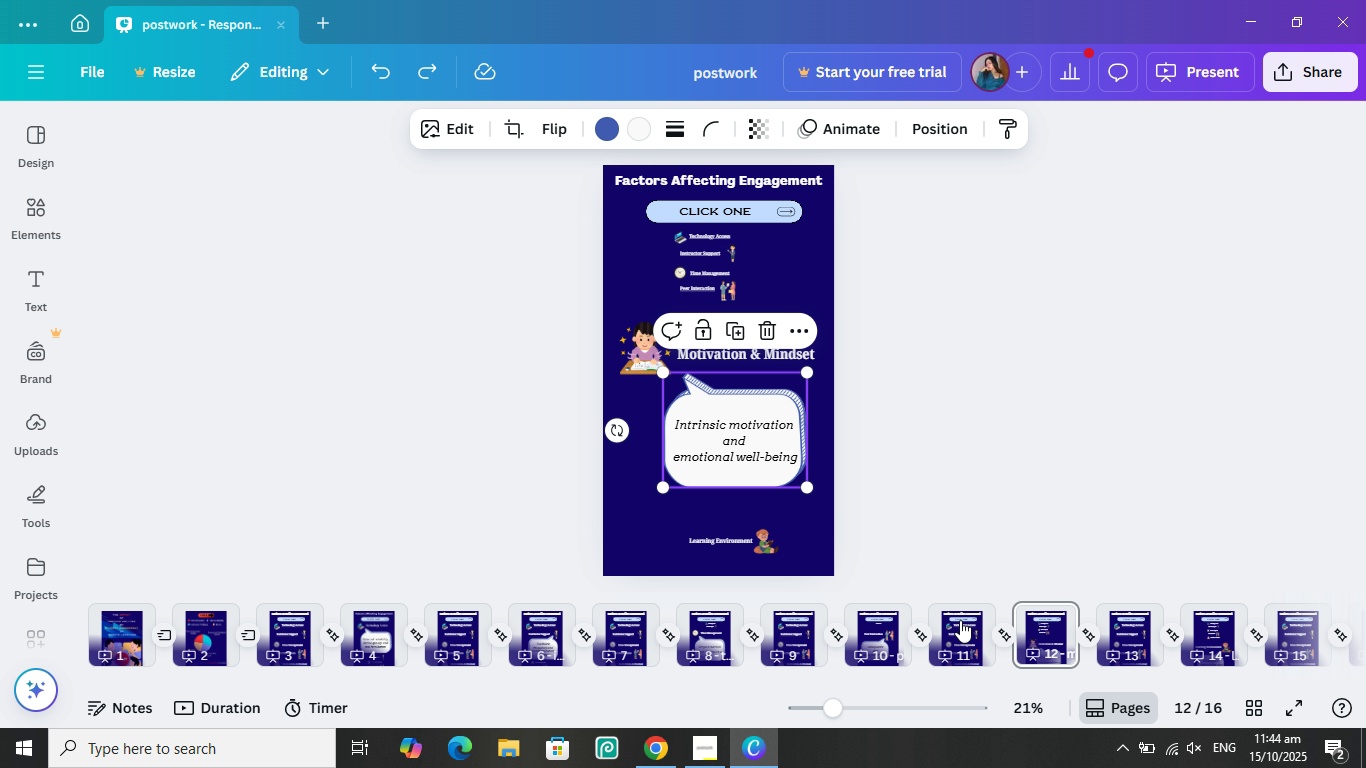 
left_click([960, 625])
 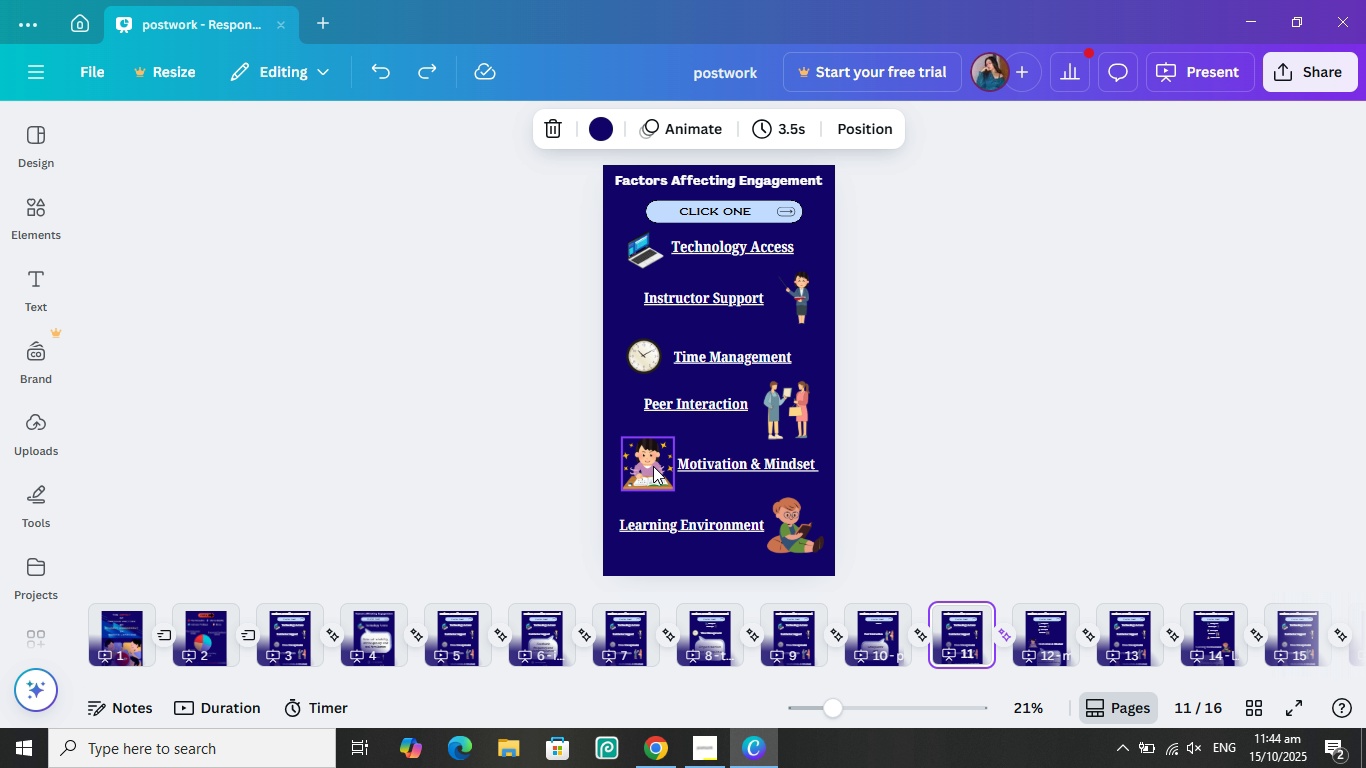 
left_click_drag(start_coordinate=[653, 466], to_coordinate=[659, 498])
 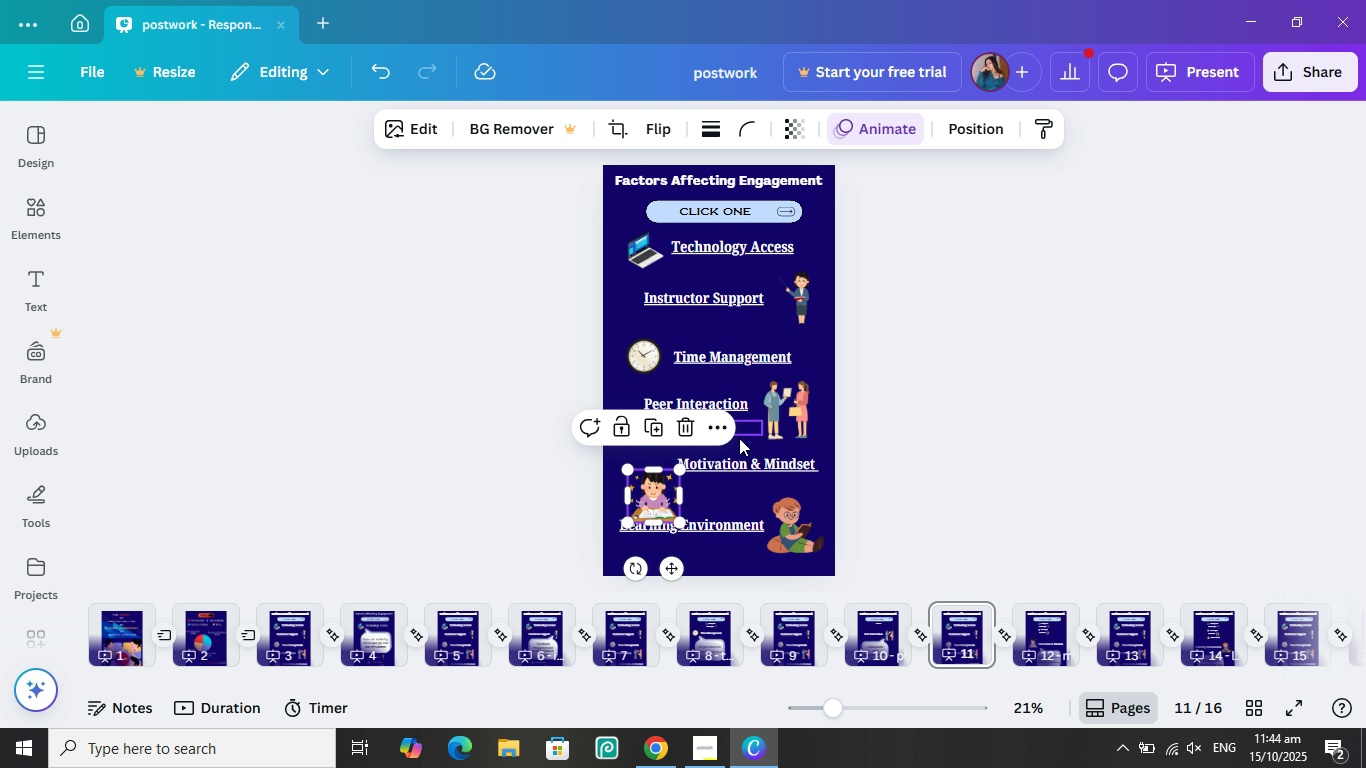 
left_click([739, 439])
 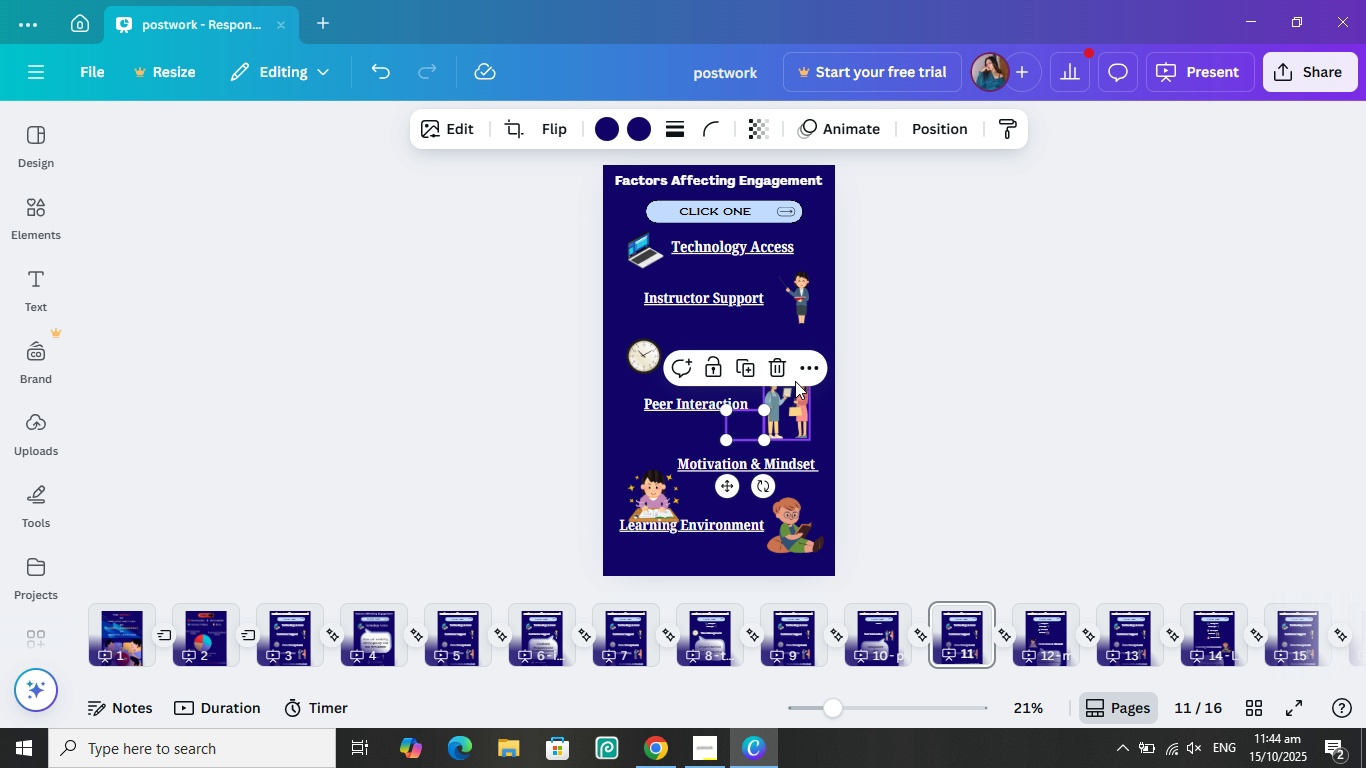 
left_click([805, 367])
 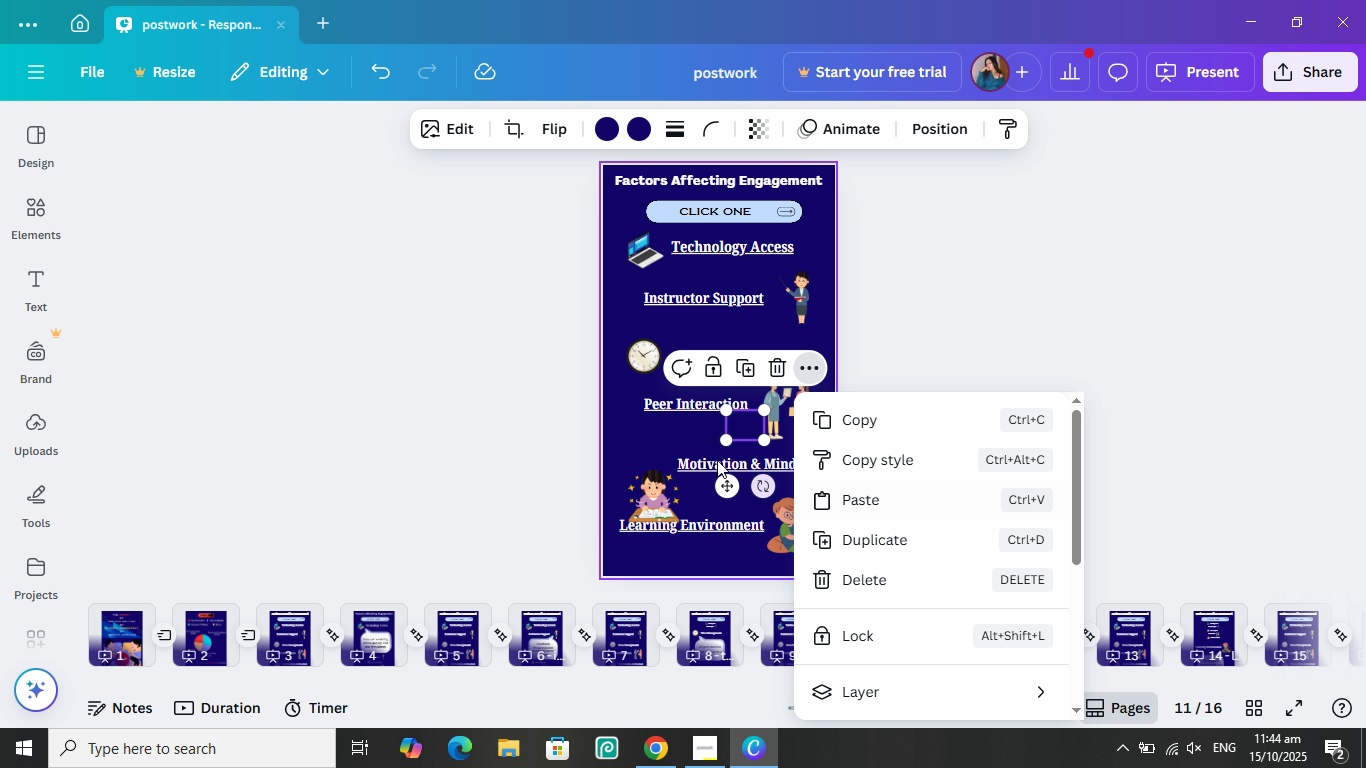 
left_click([630, 437])
 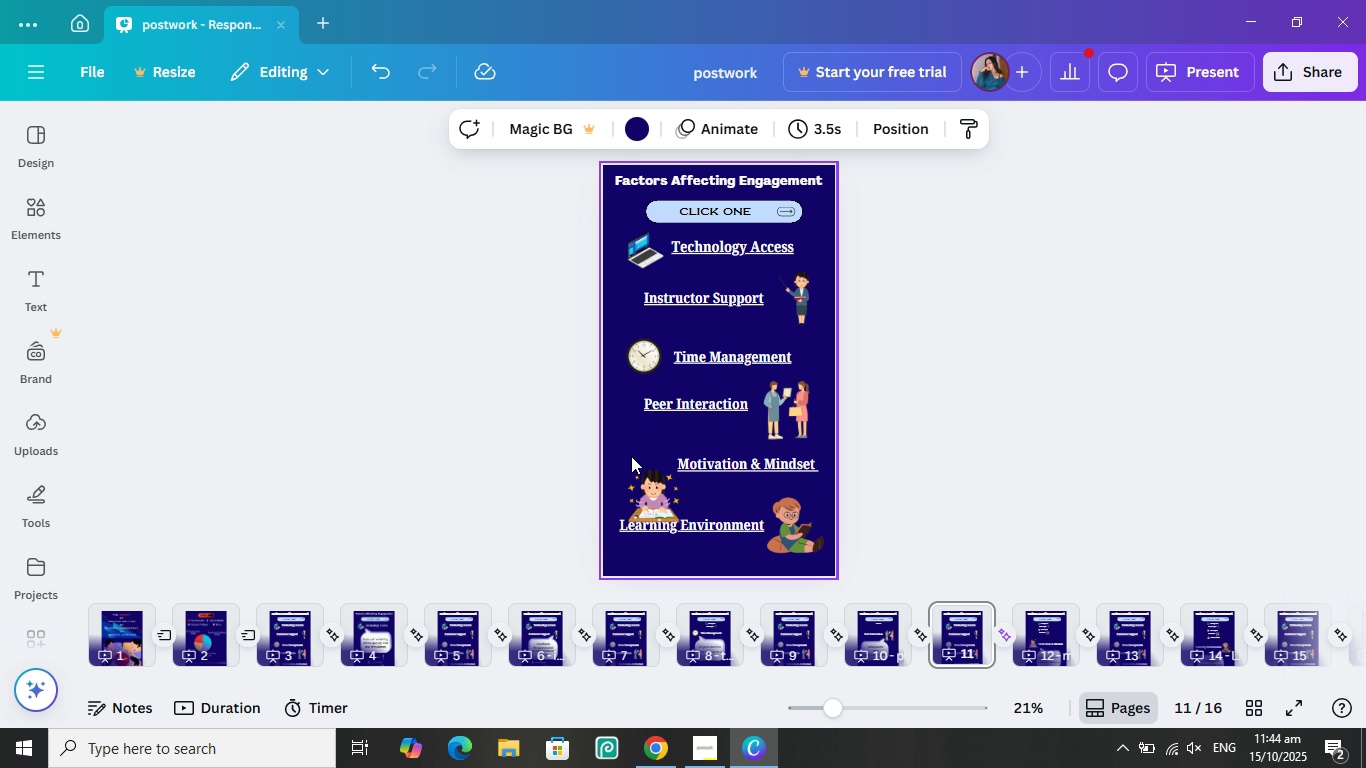 
left_click([631, 456])
 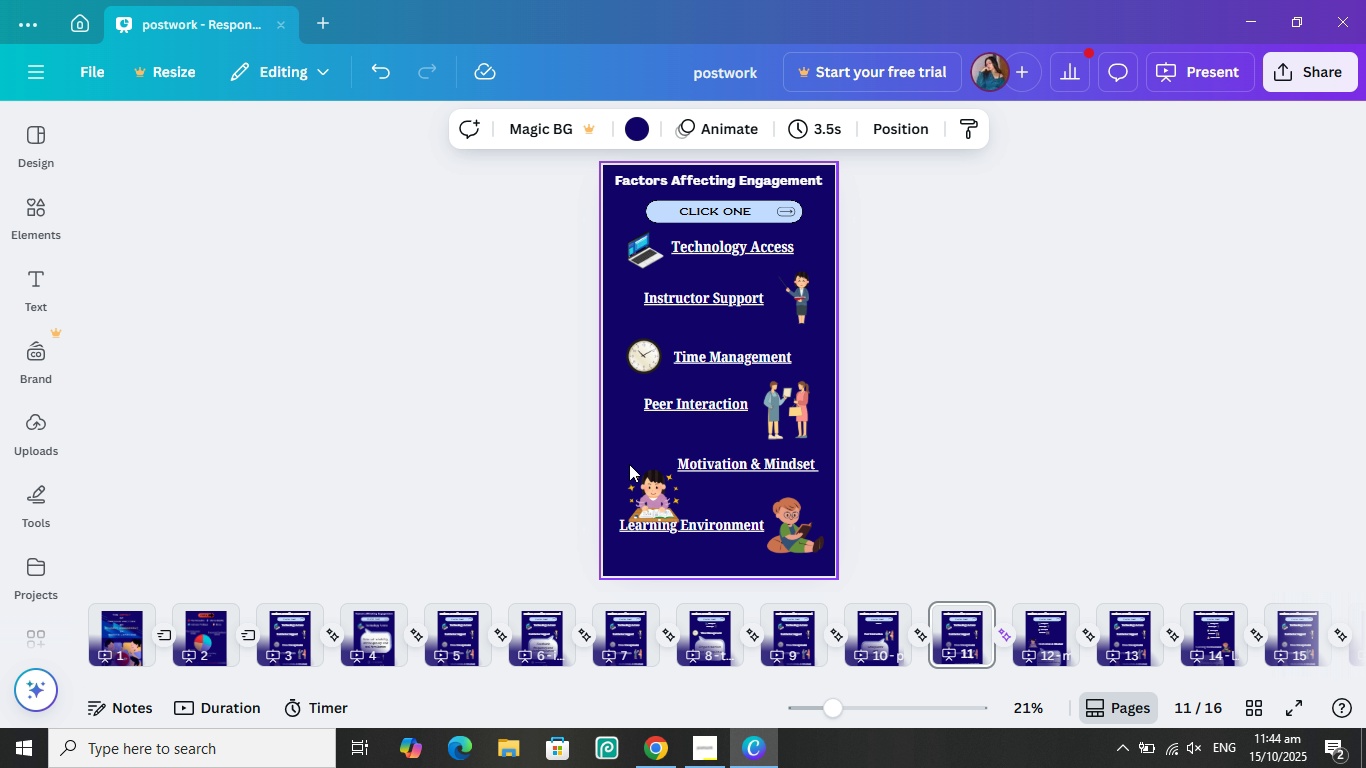 
left_click([629, 463])
 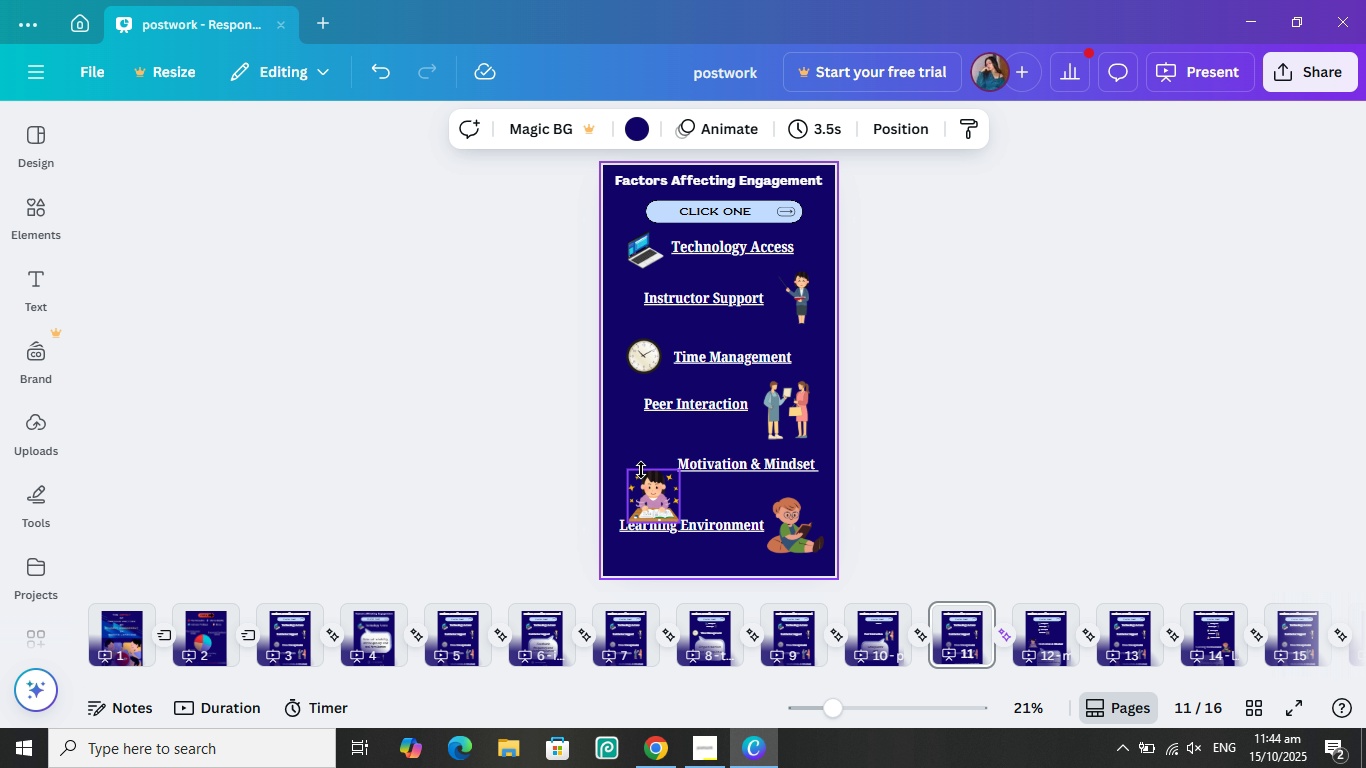 
double_click([641, 470])
 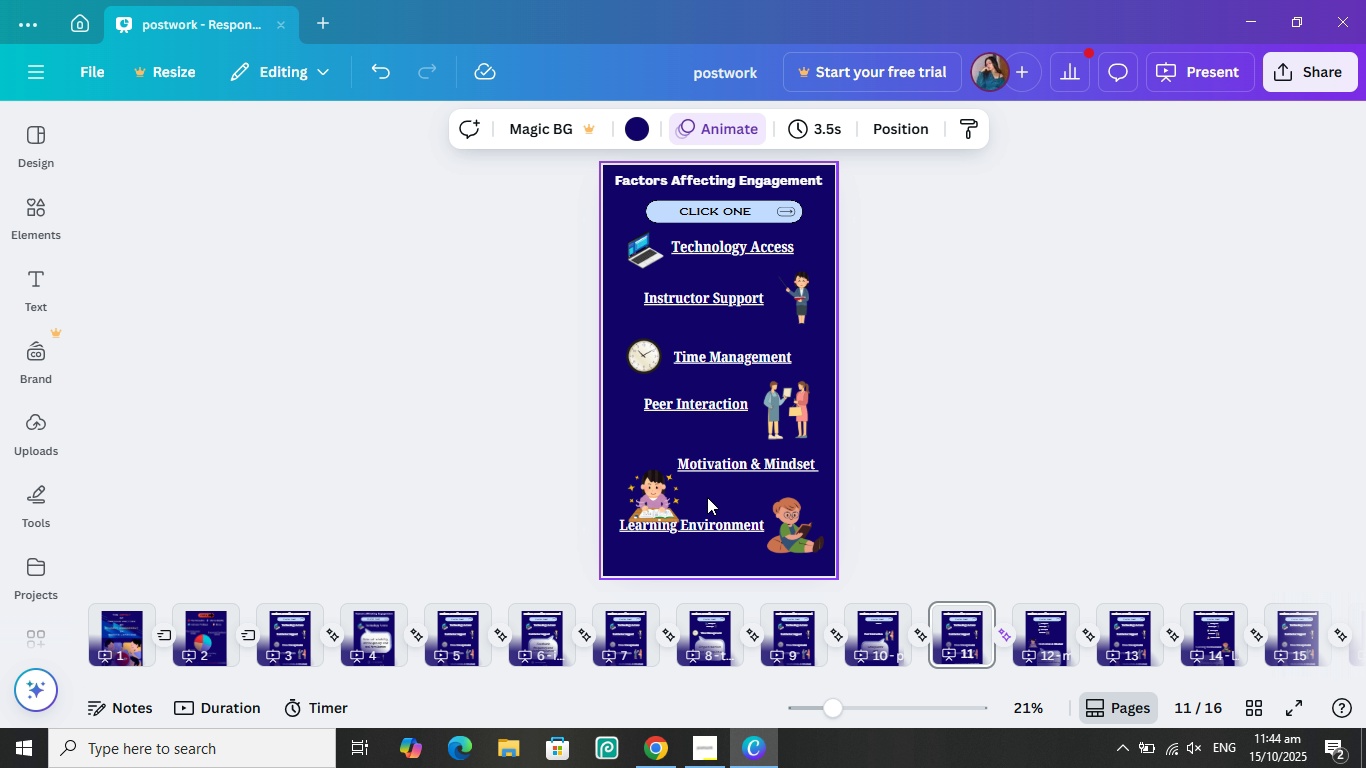 
left_click([707, 497])
 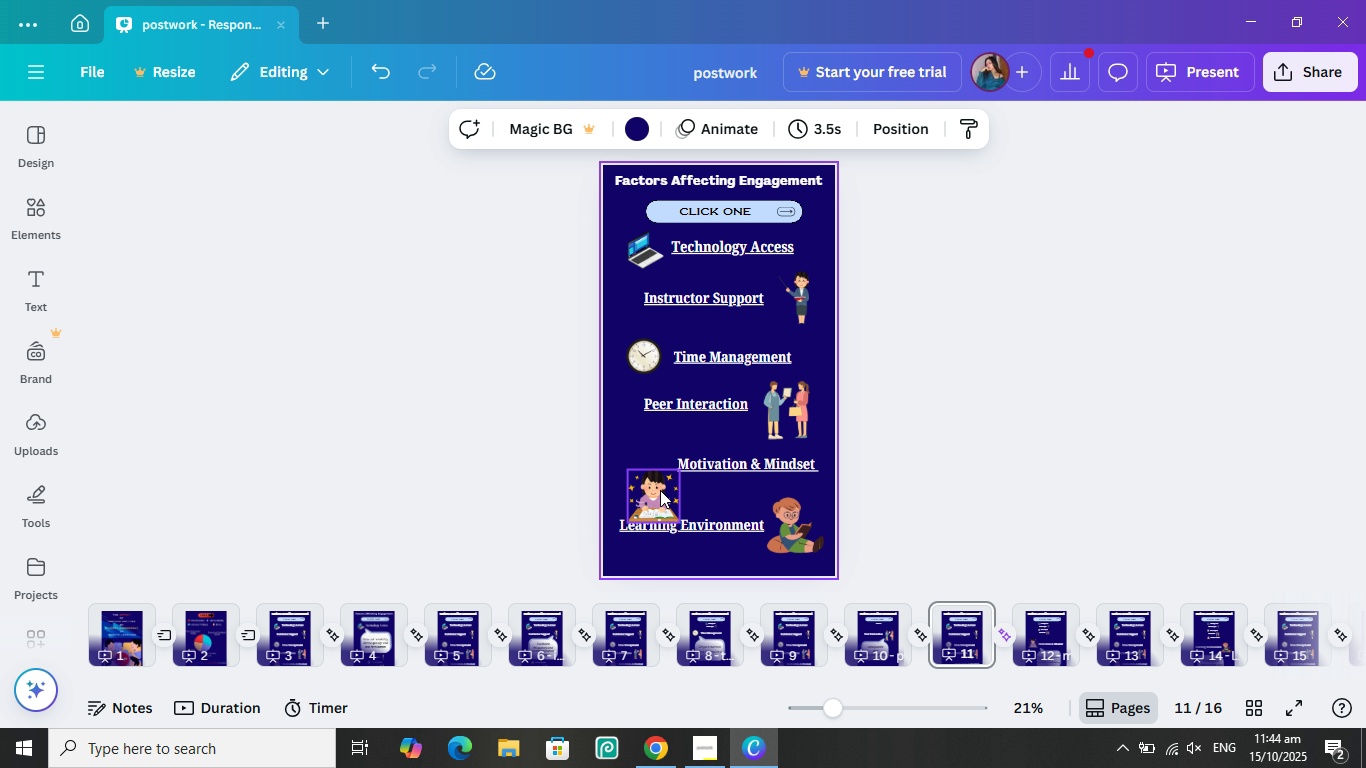 
left_click_drag(start_coordinate=[660, 490], to_coordinate=[731, 495])
 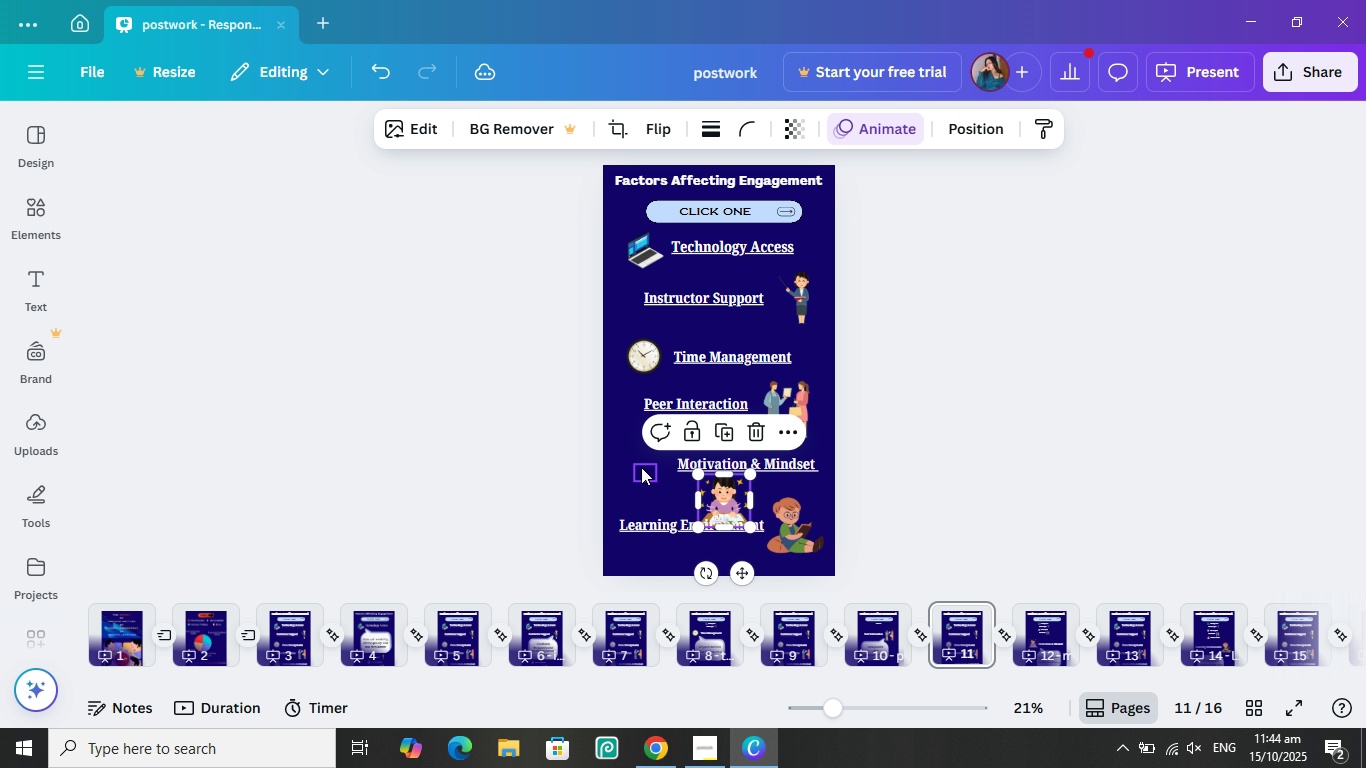 
left_click([641, 467])
 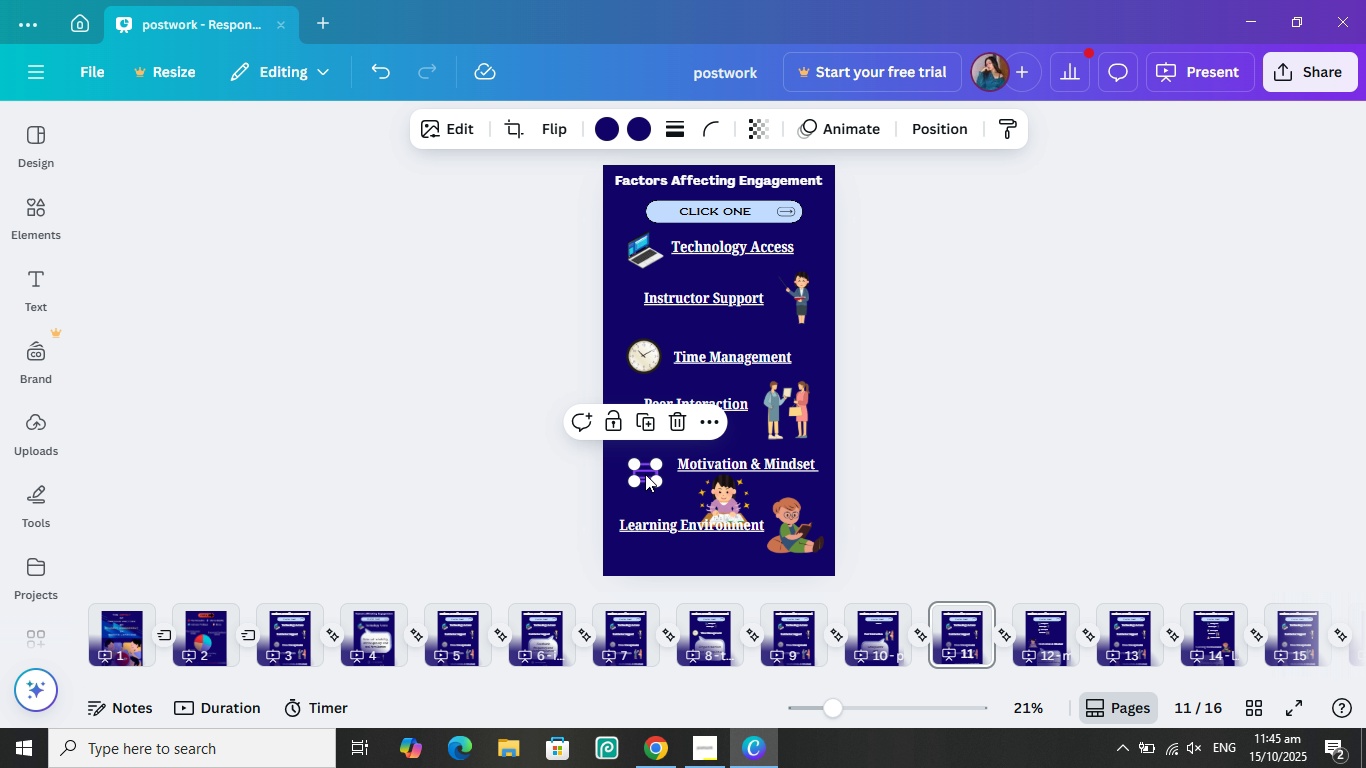 
wait(5.39)
 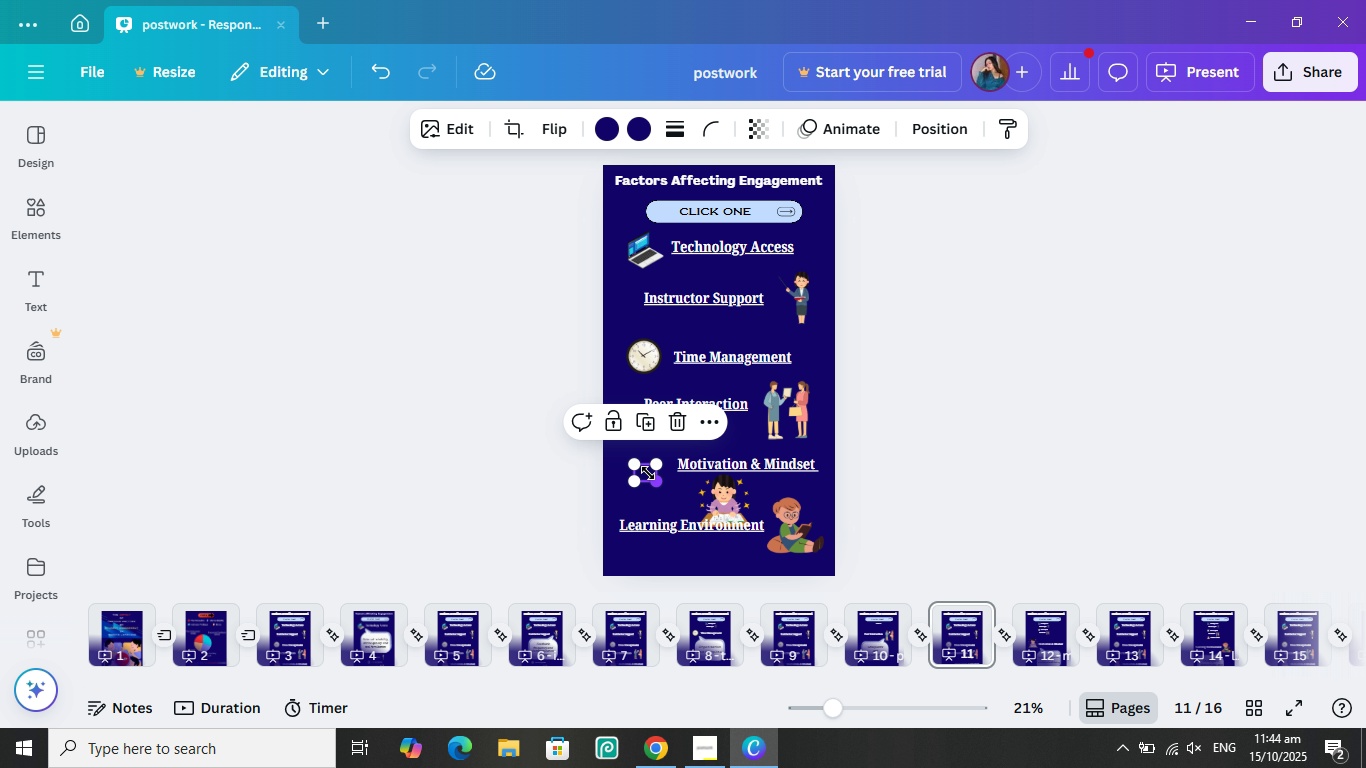 
left_click([711, 414])
 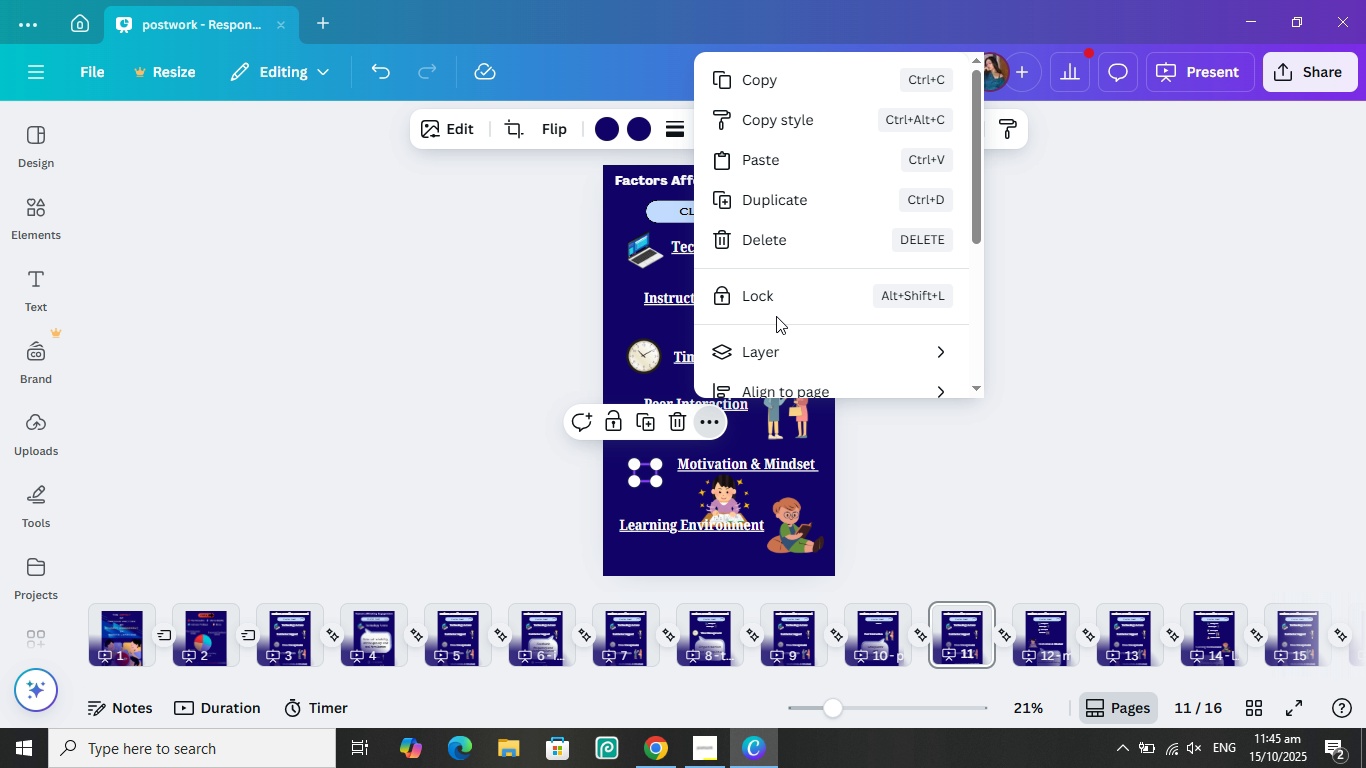 
scroll: coordinate [768, 339], scroll_direction: down, amount: 2.0
 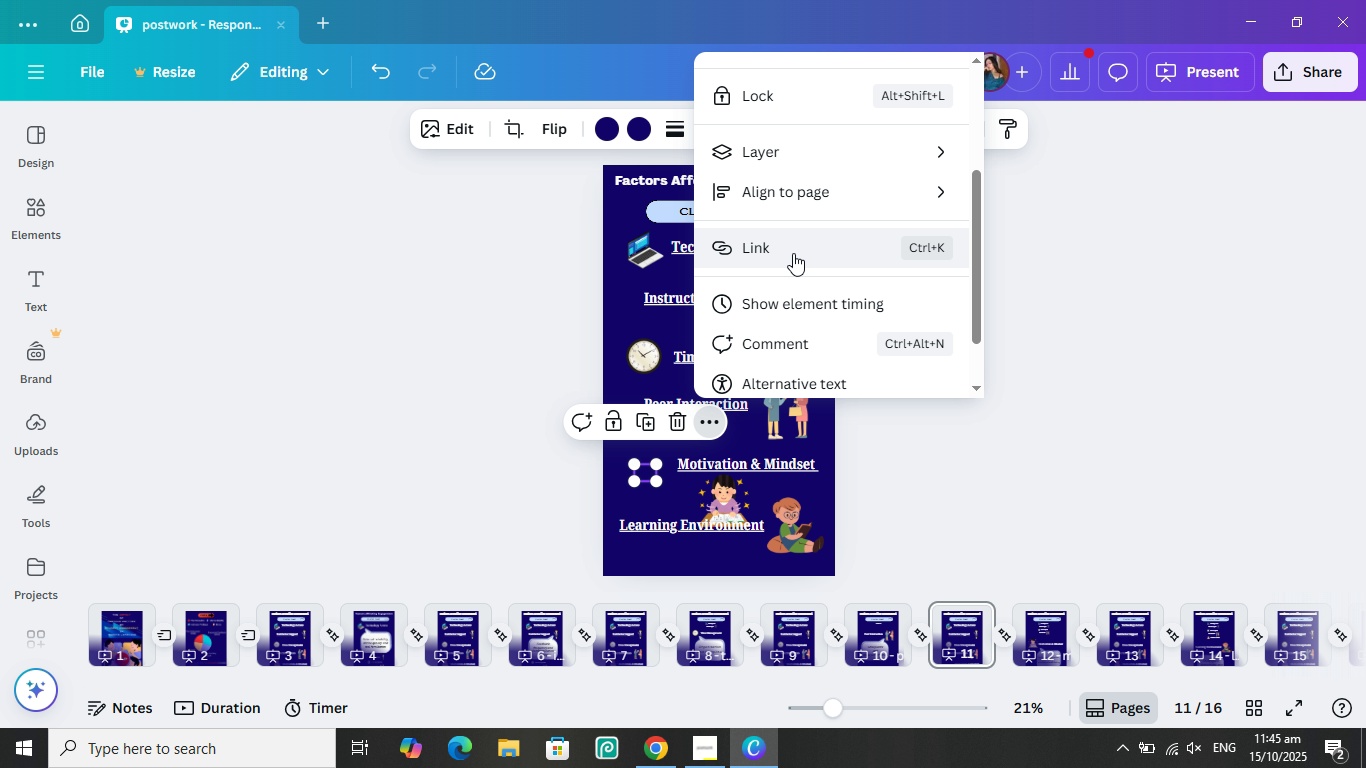 
left_click([794, 249])
 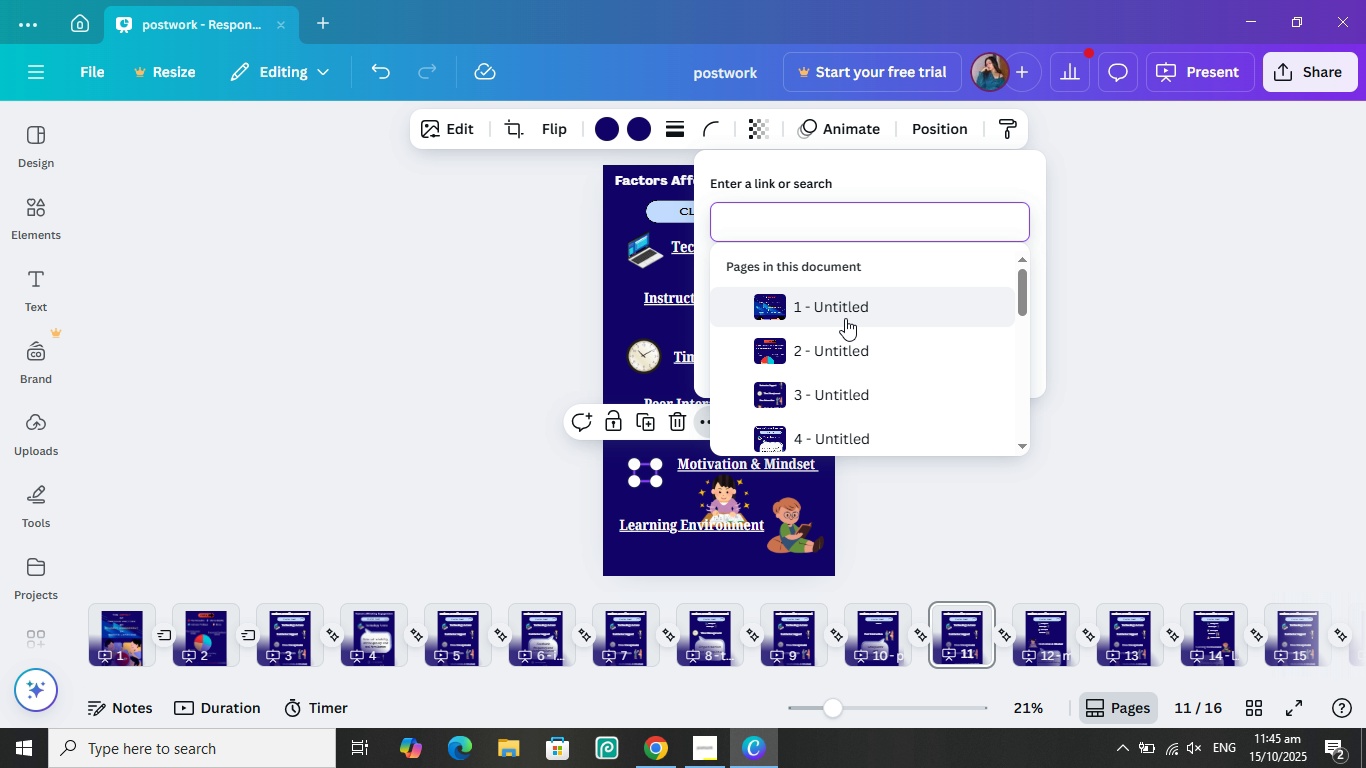 
scroll: coordinate [898, 386], scroll_direction: down, amount: 4.0
 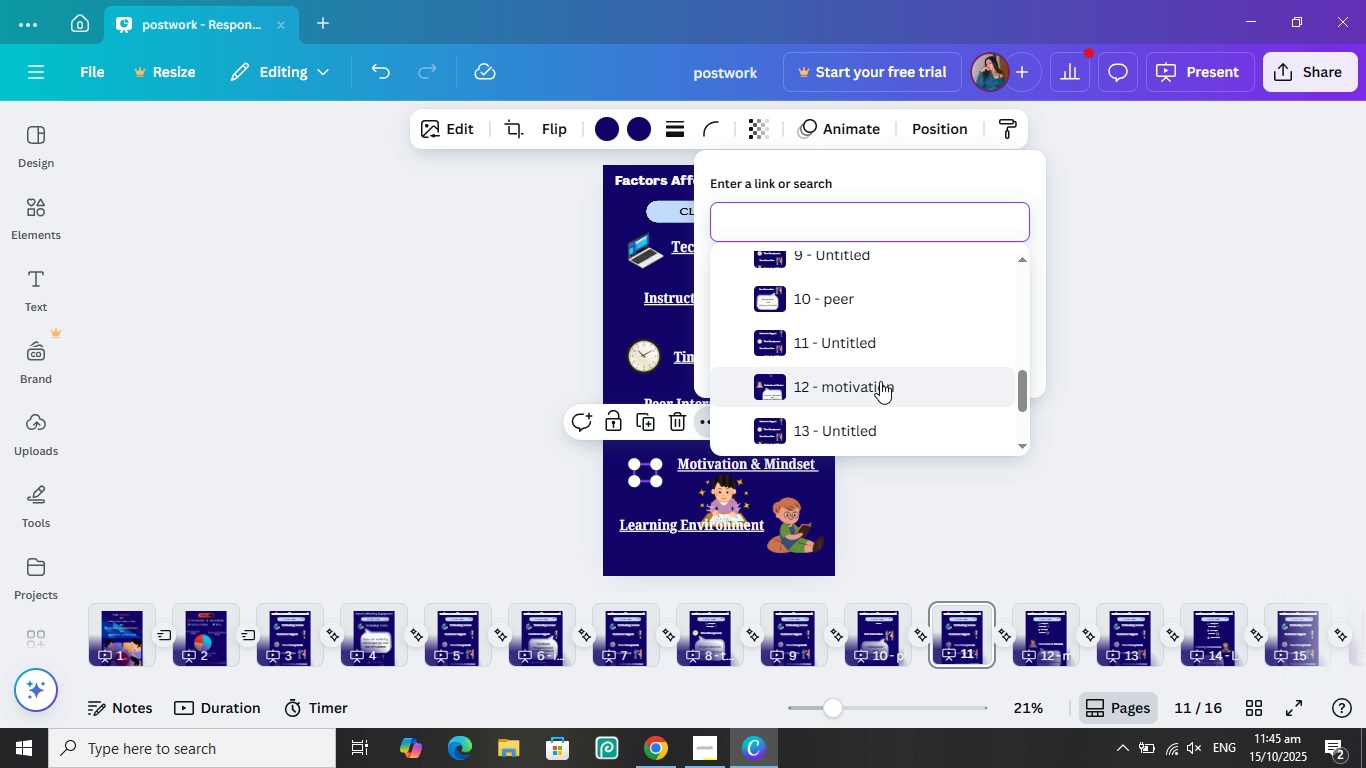 
left_click([880, 381])
 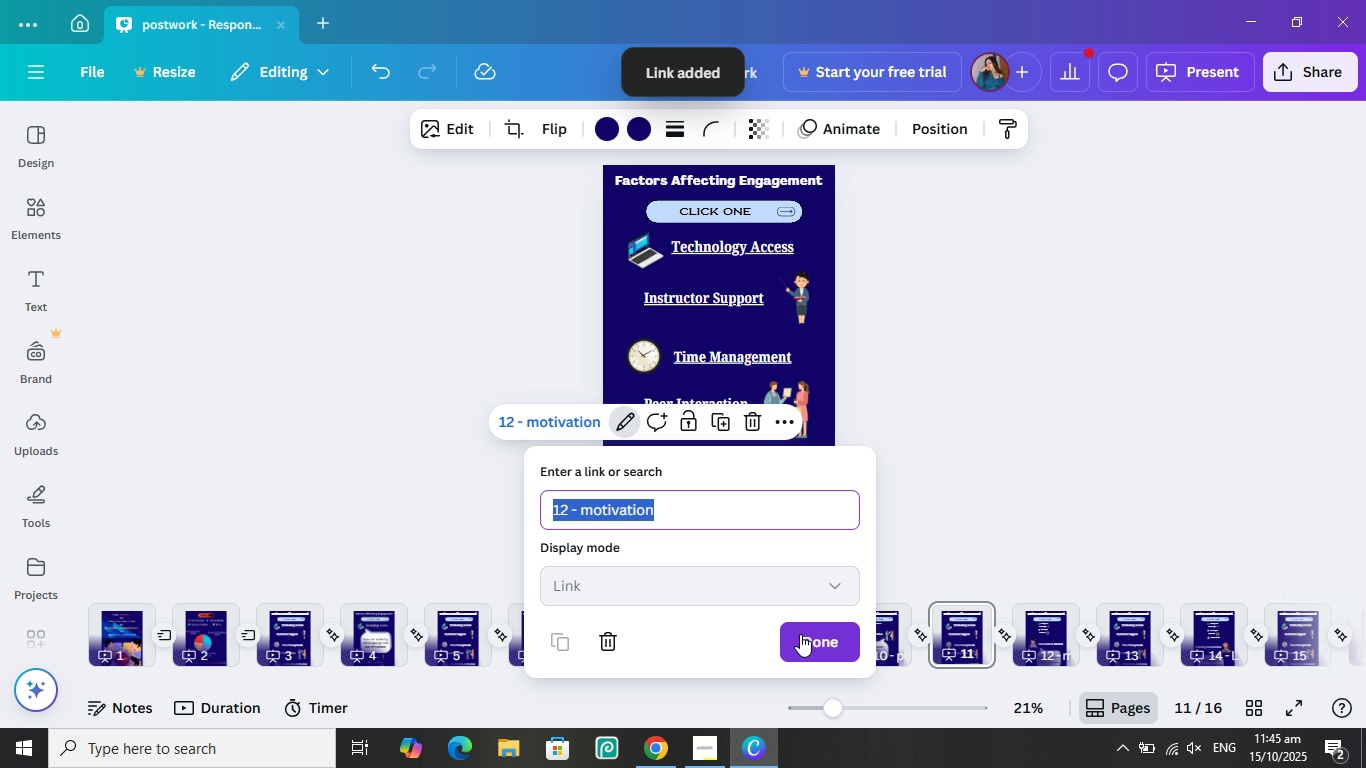 
left_click([800, 634])
 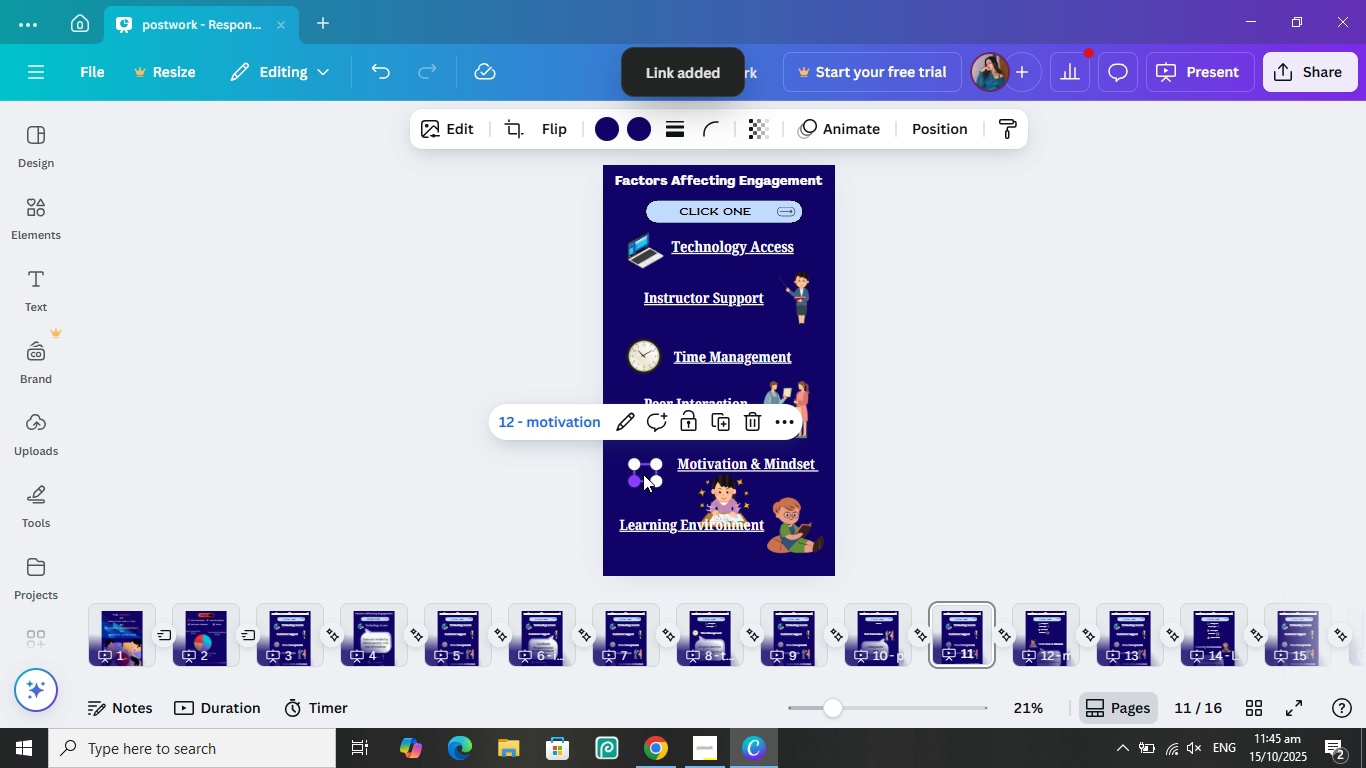 
left_click([672, 485])
 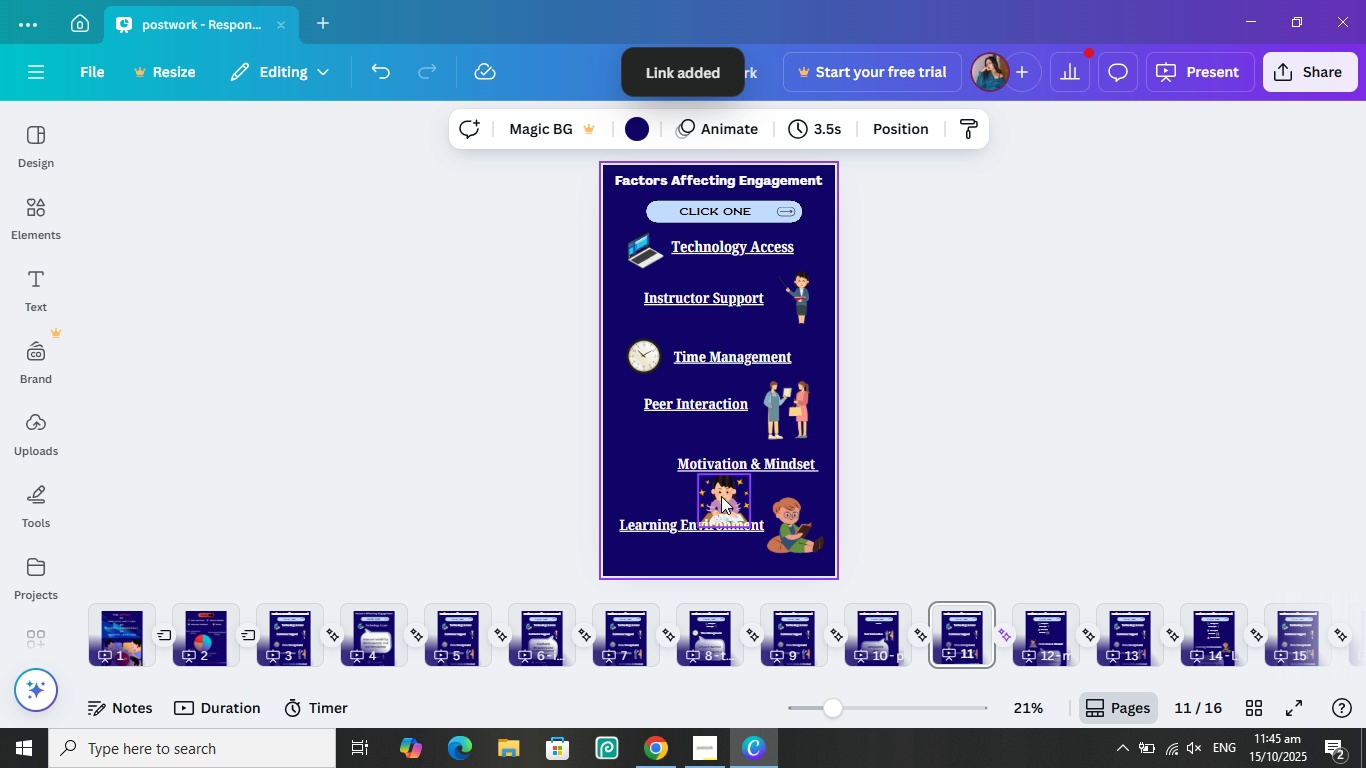 
left_click_drag(start_coordinate=[721, 496], to_coordinate=[646, 462])
 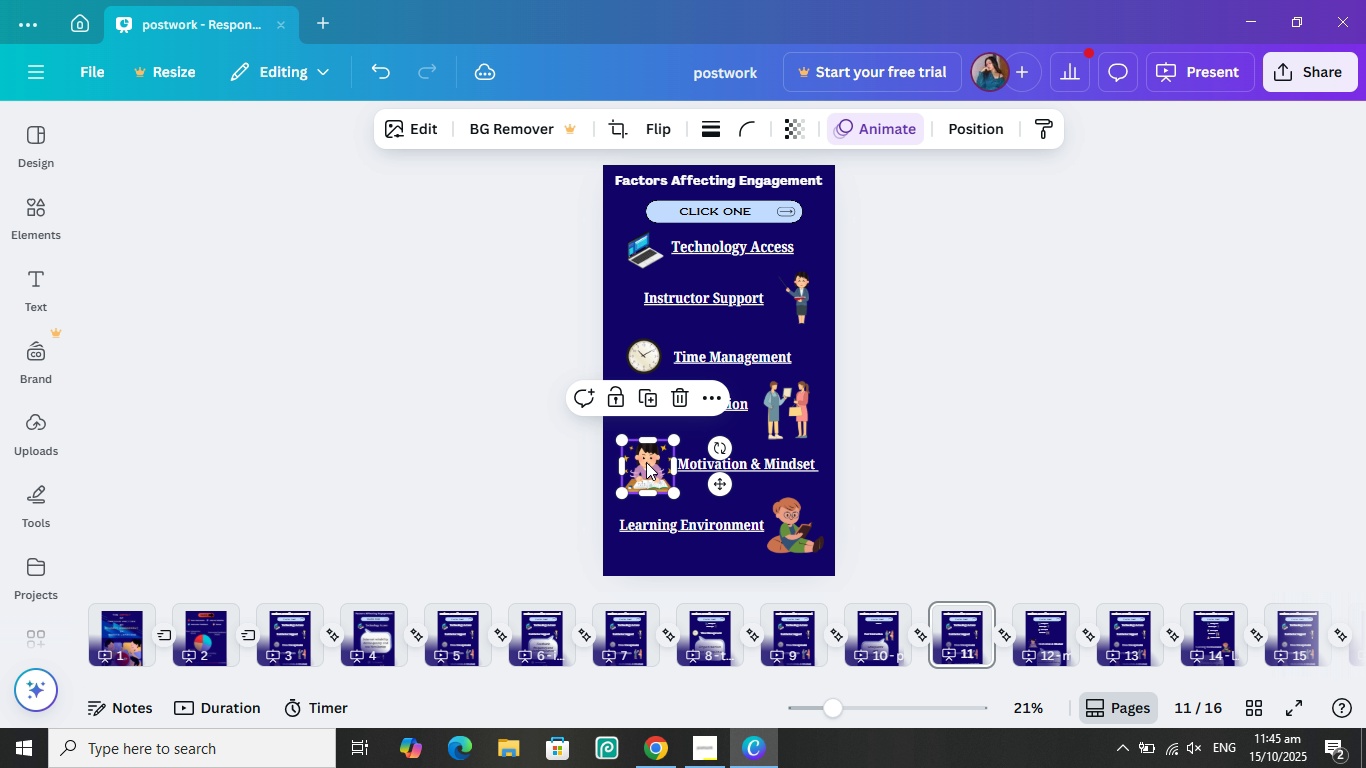 
left_click([646, 462])
 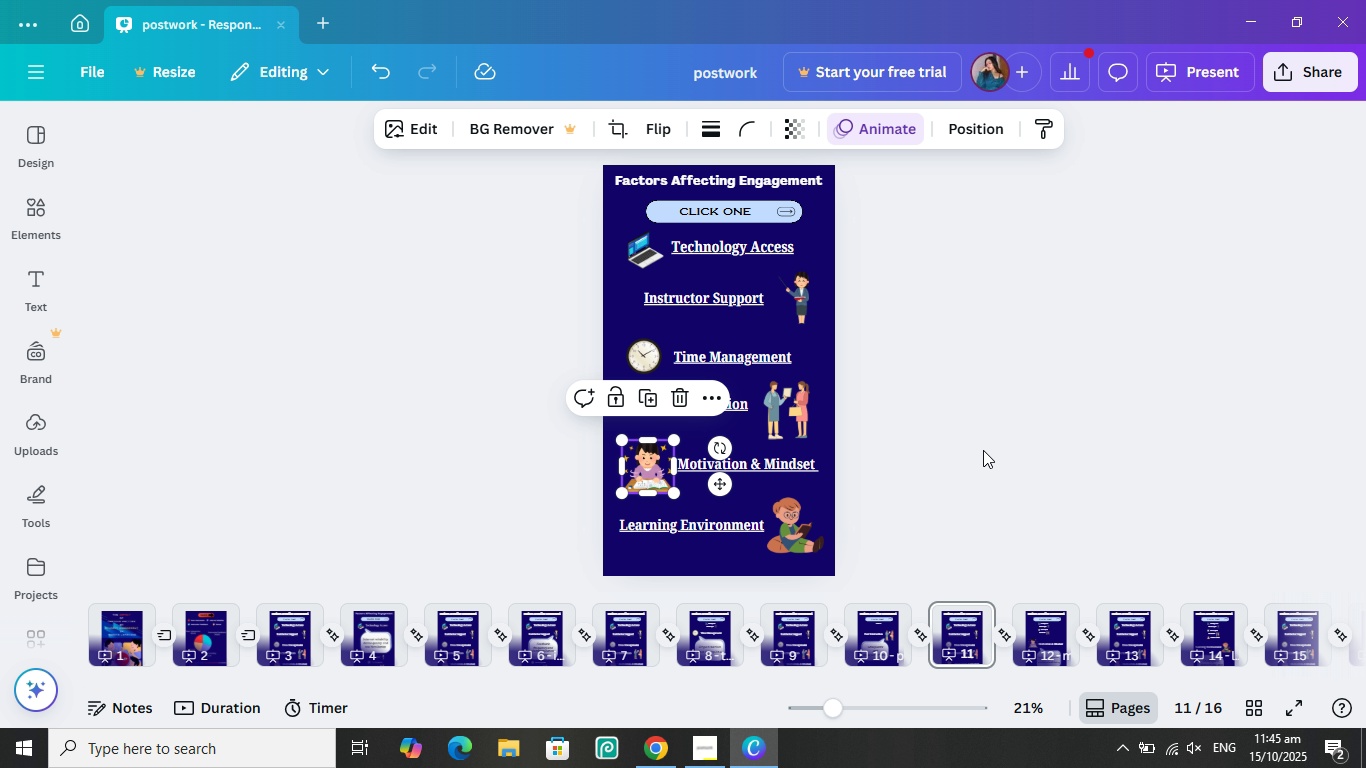 
left_click([983, 450])
 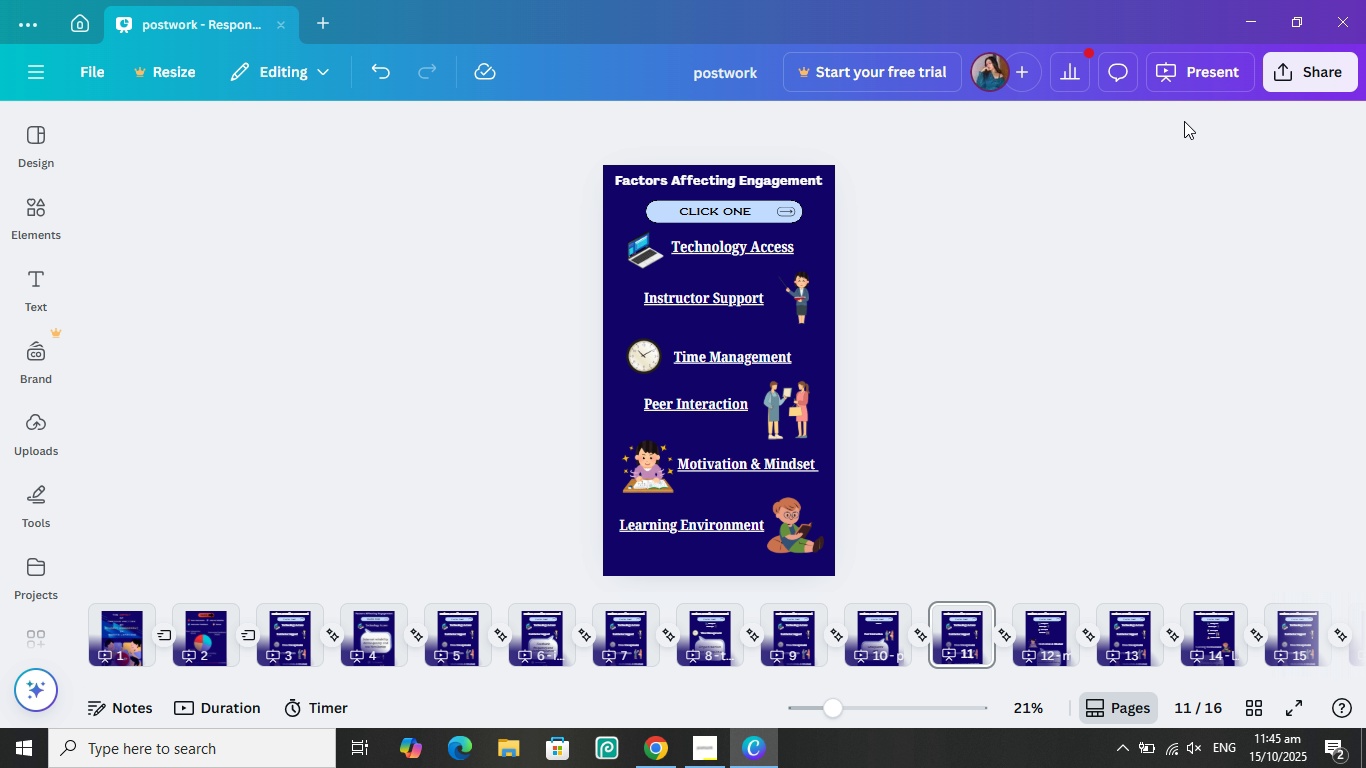 
left_click([1195, 76])
 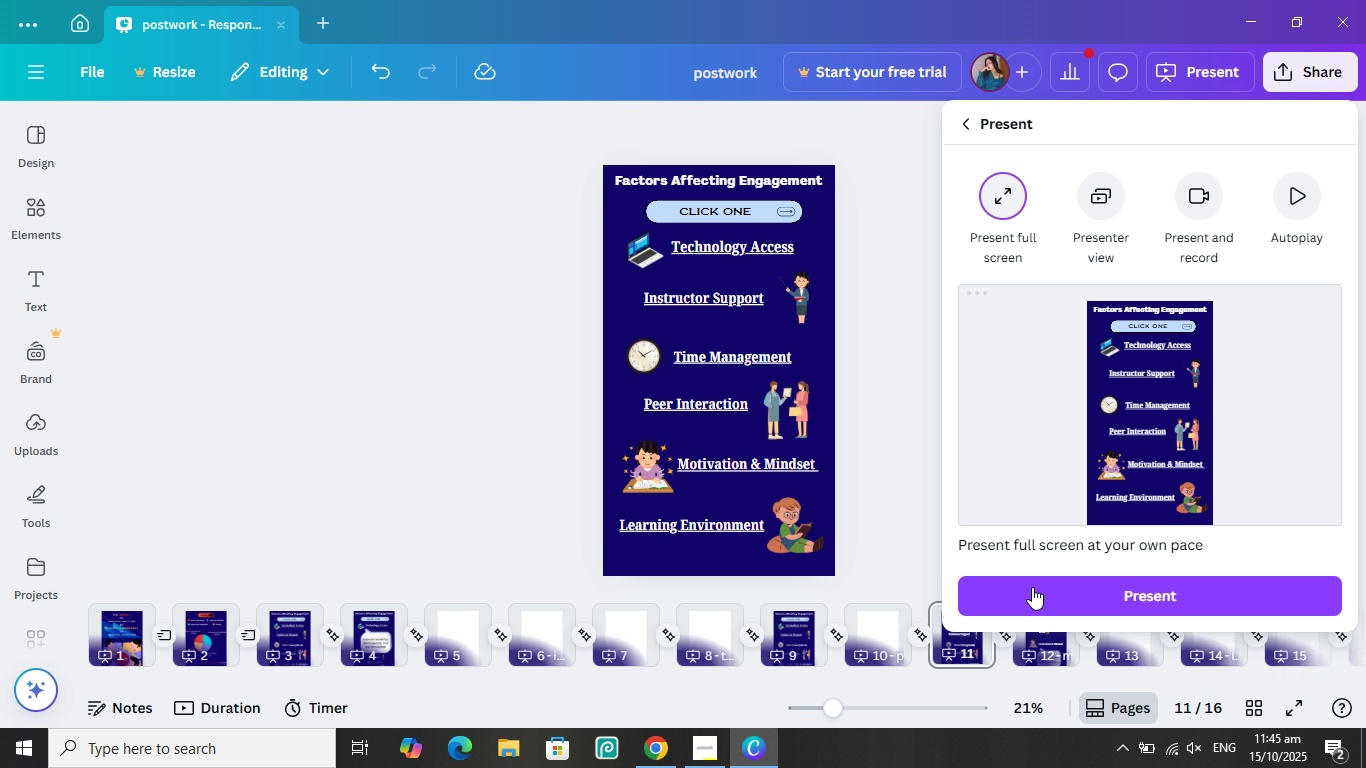 
left_click([1032, 587])
 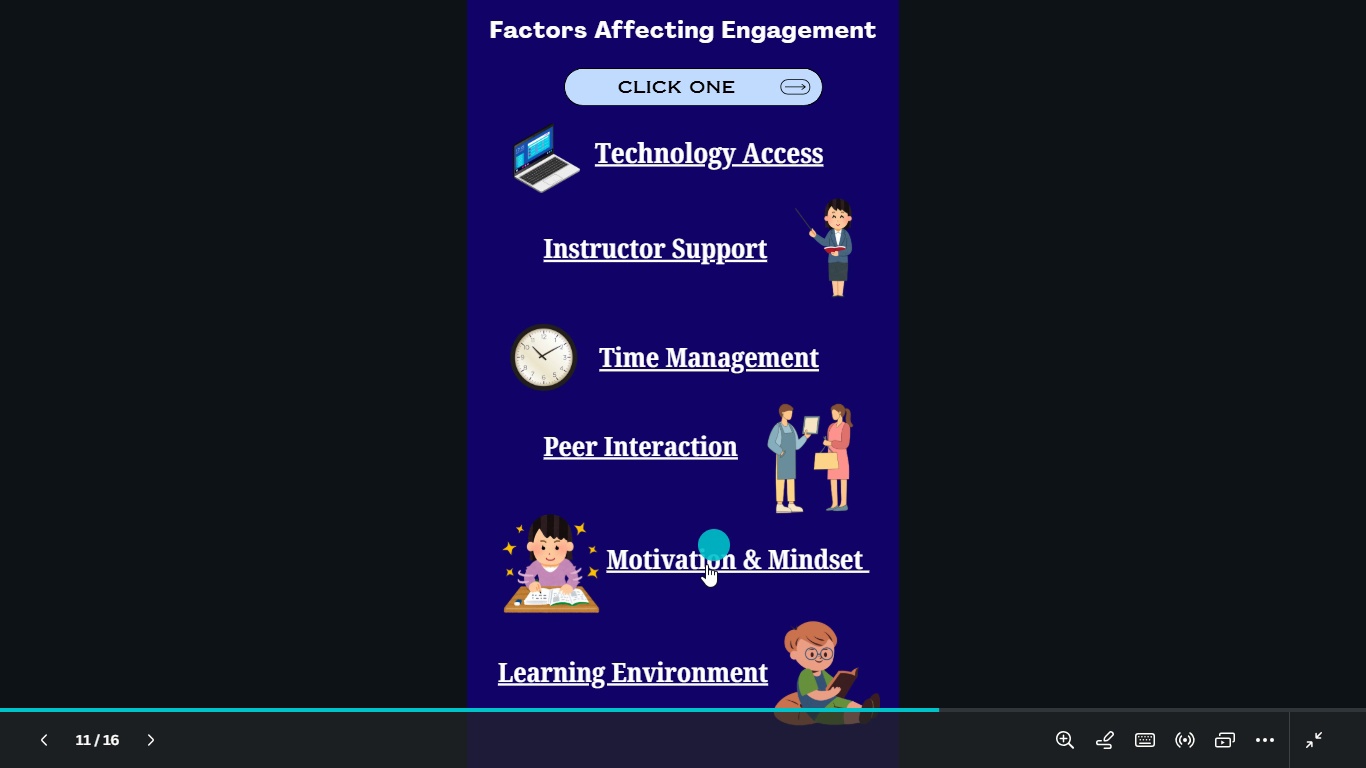 
left_click([703, 561])
 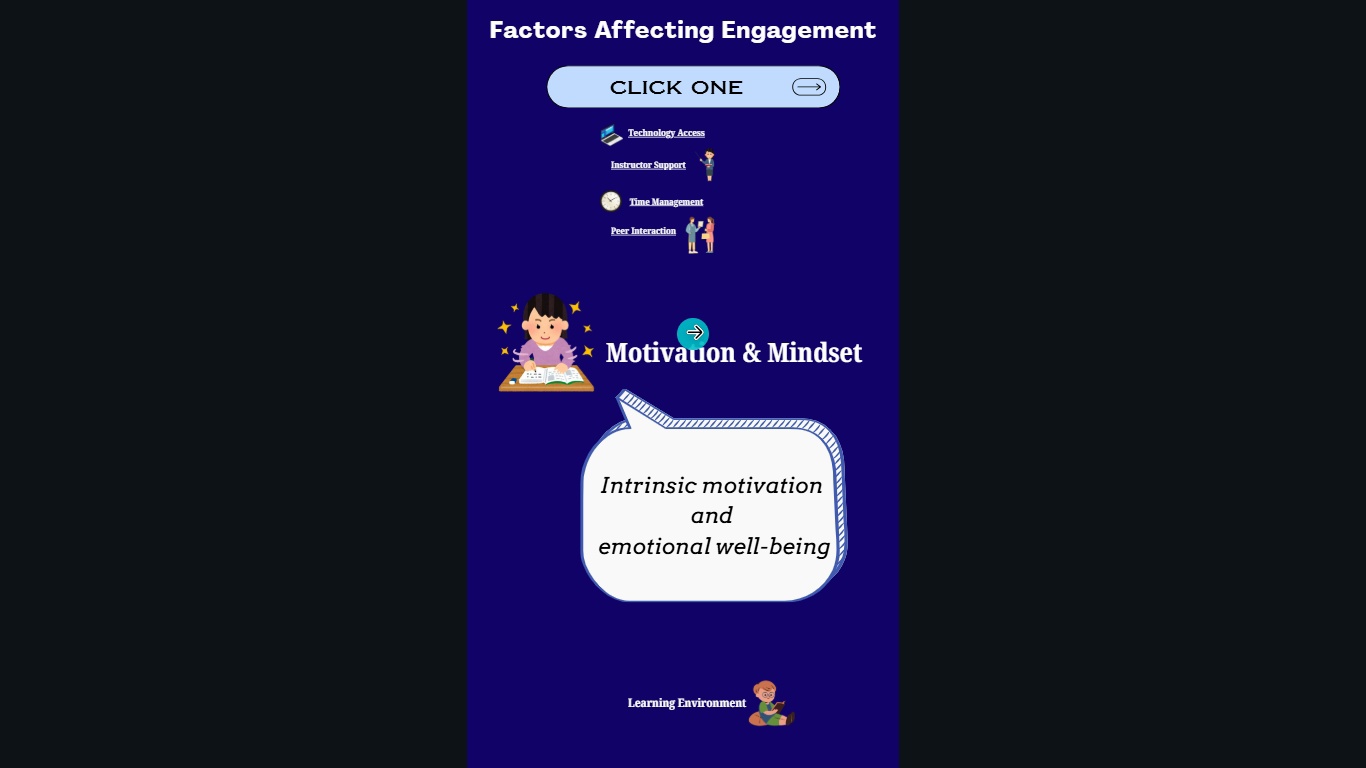 
left_click([696, 357])
 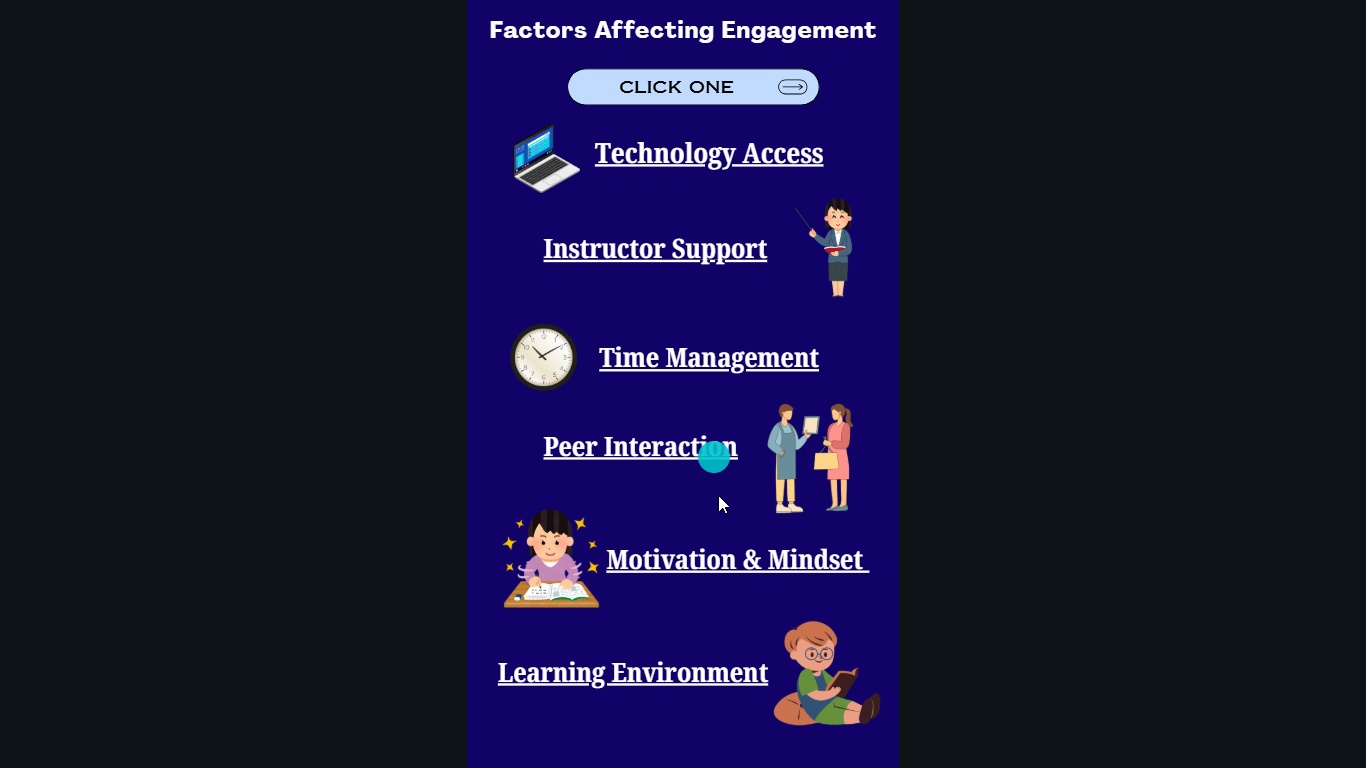 
left_click([704, 562])
 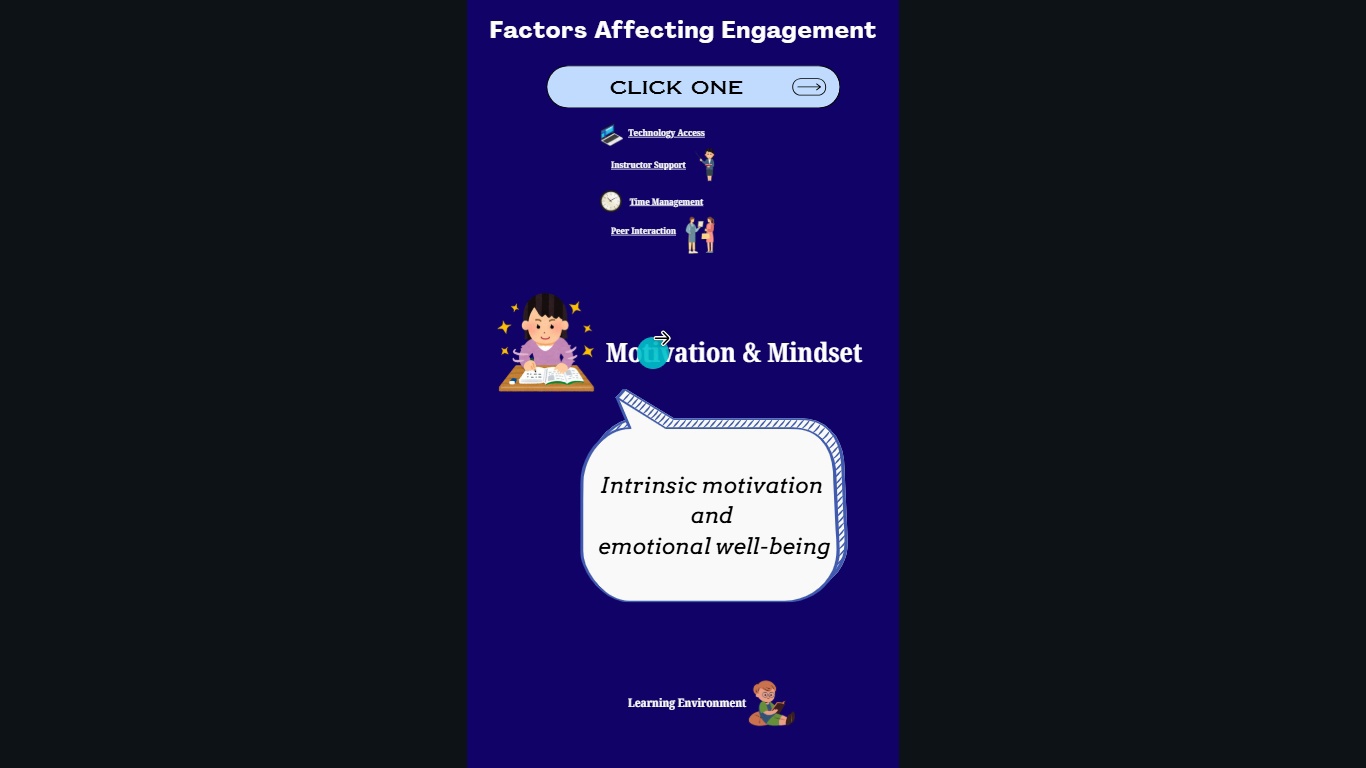 
left_click([666, 358])
 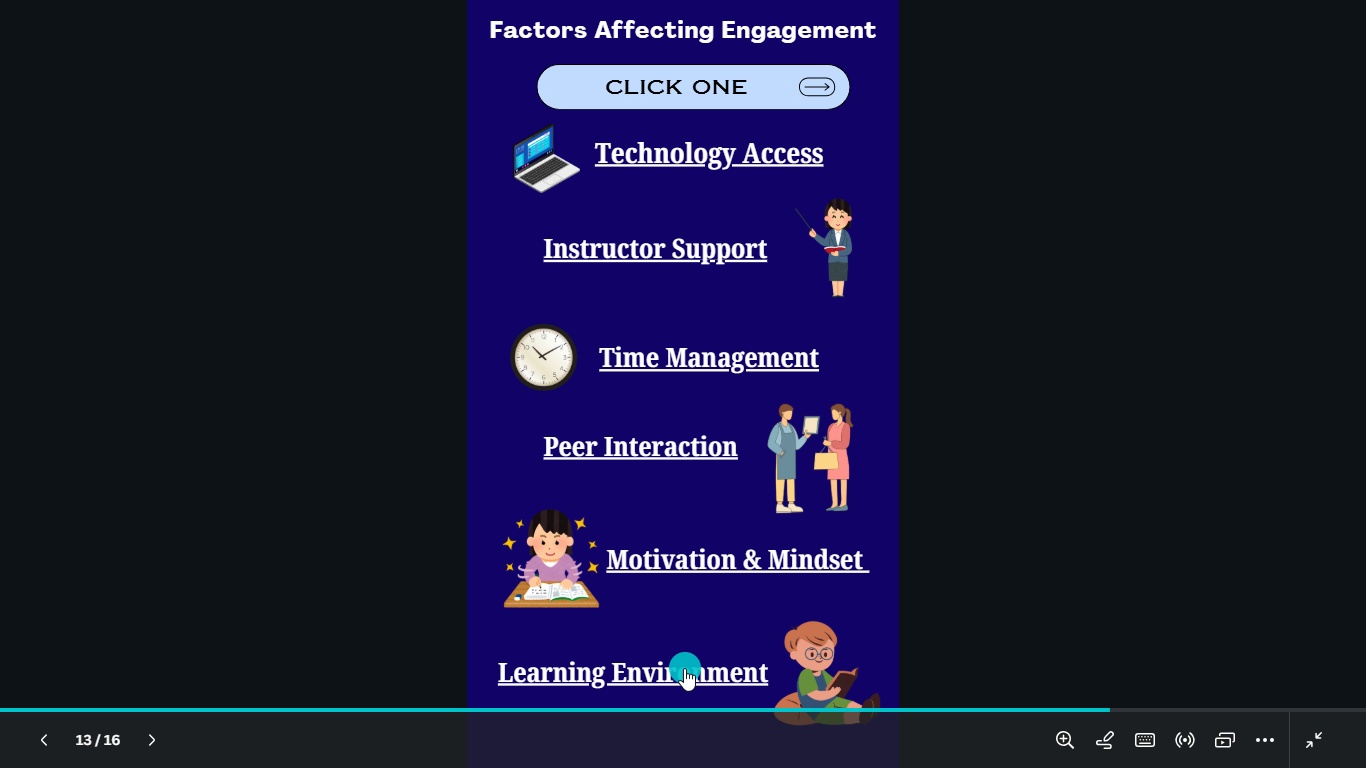 
left_click([653, 450])
 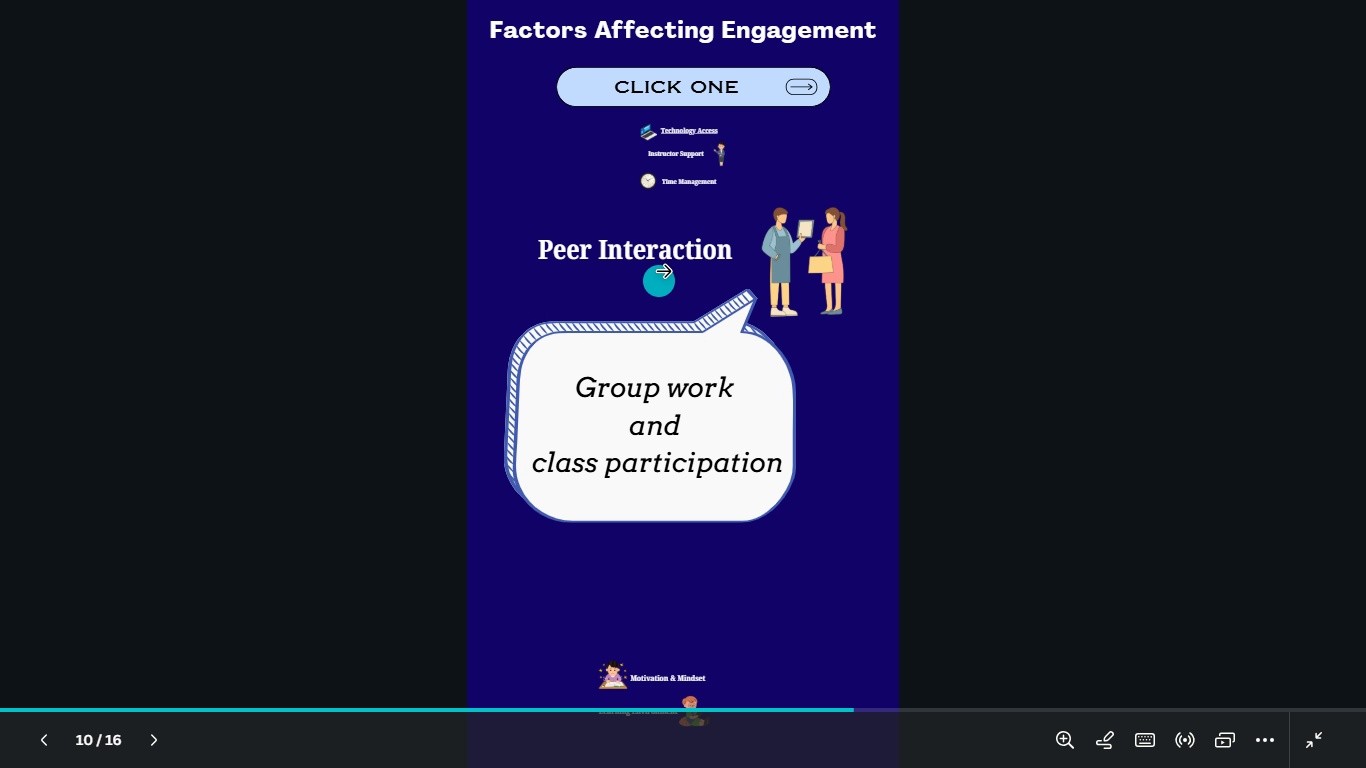 
left_click([667, 252])
 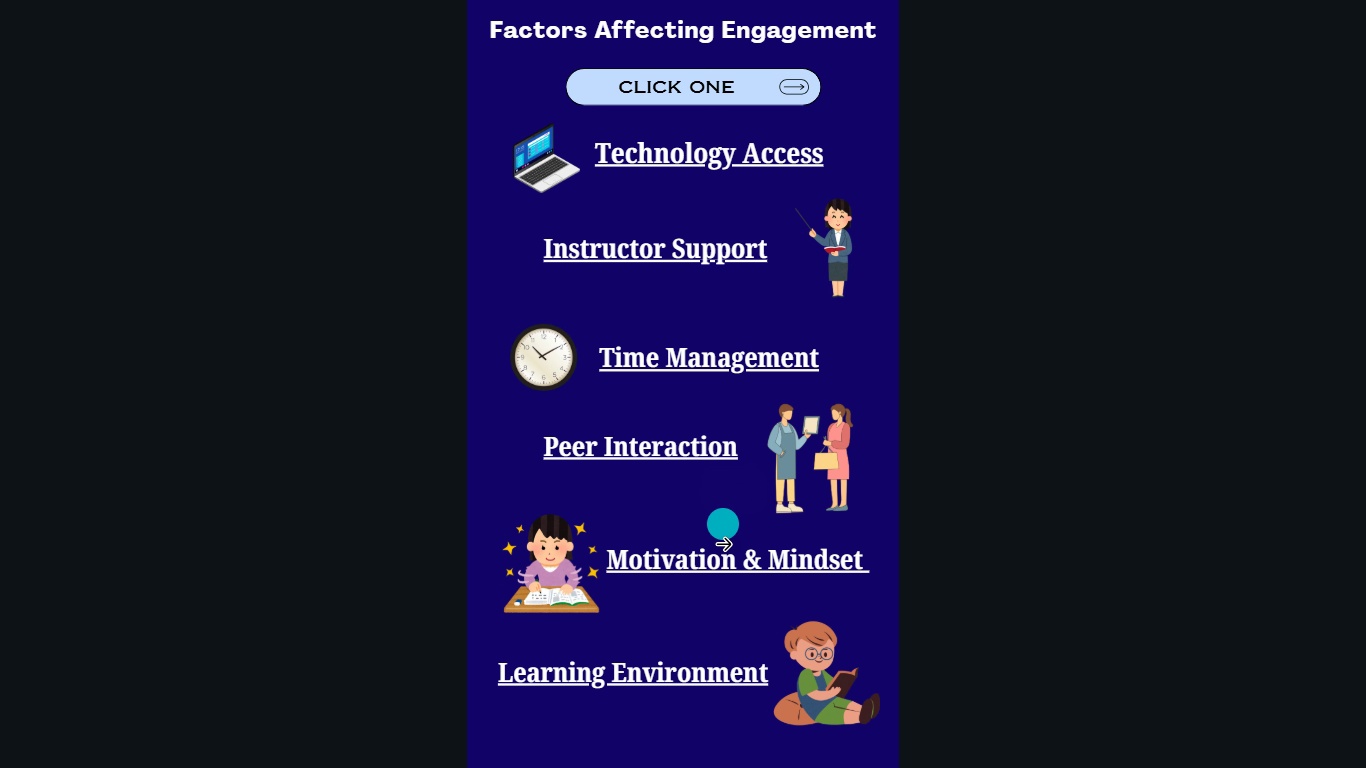 
left_click([722, 568])
 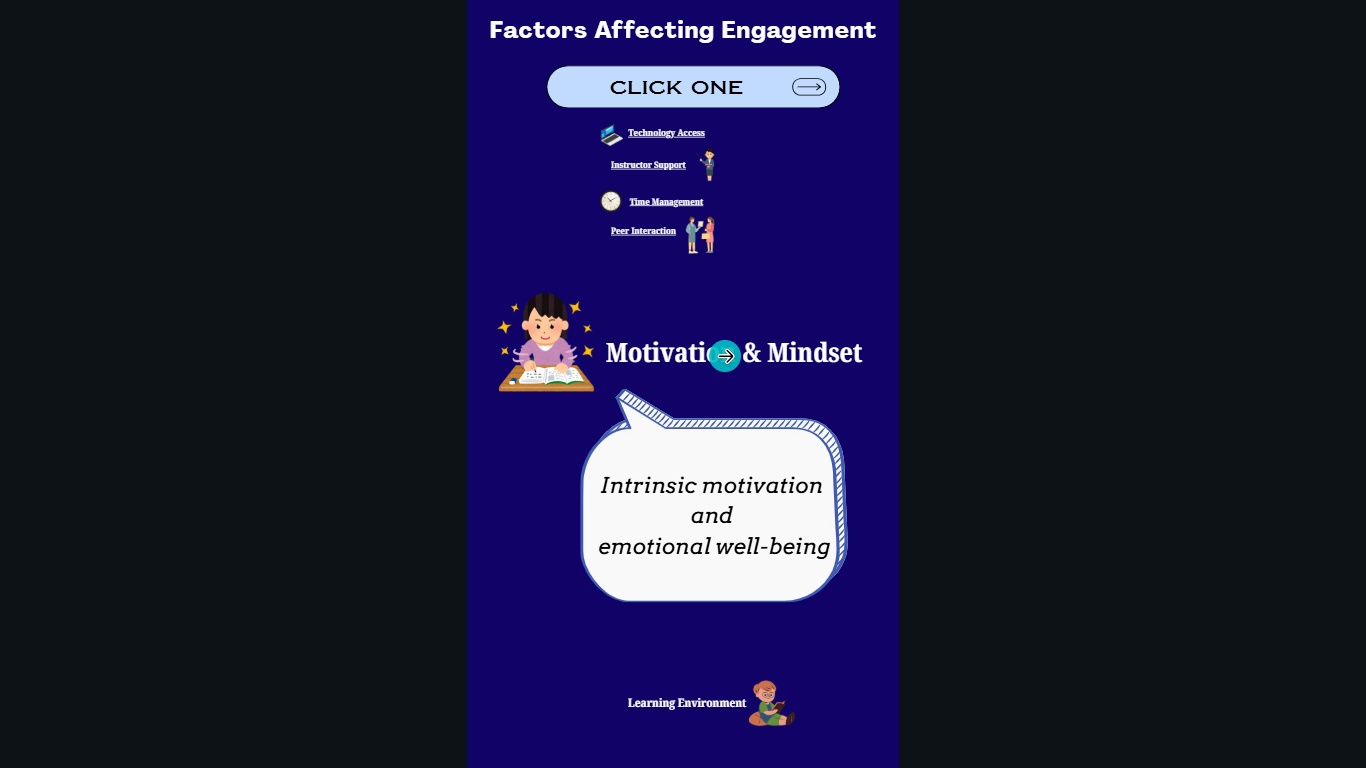 
left_click([725, 356])
 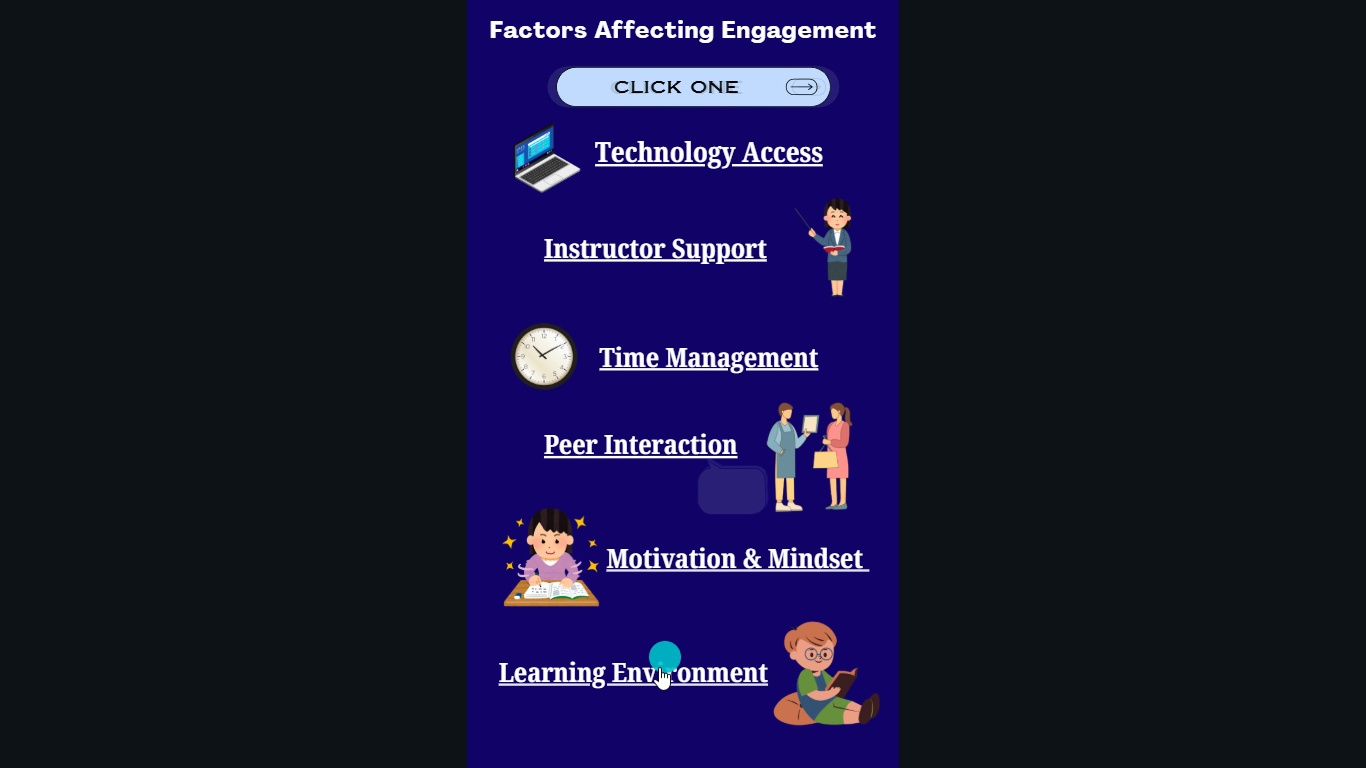 
left_click([656, 678])
 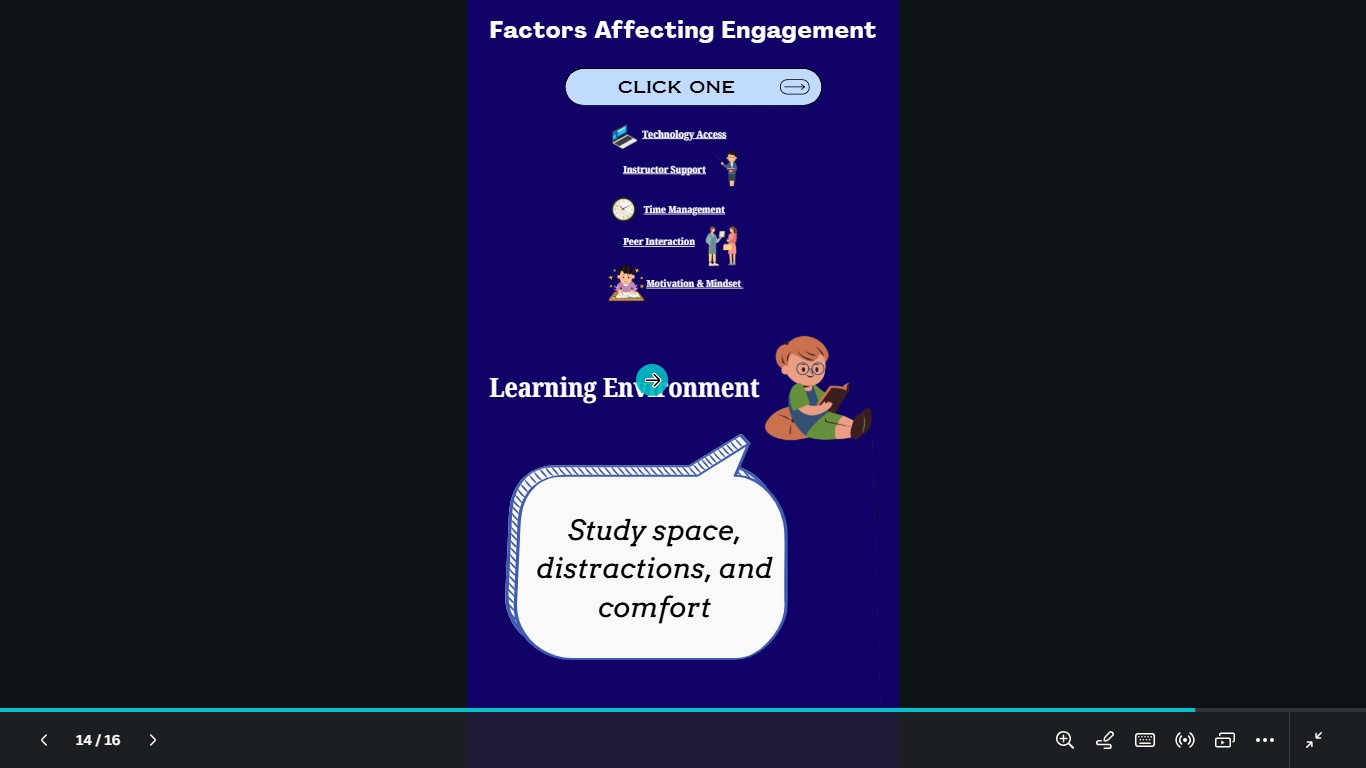 
left_click([652, 390])
 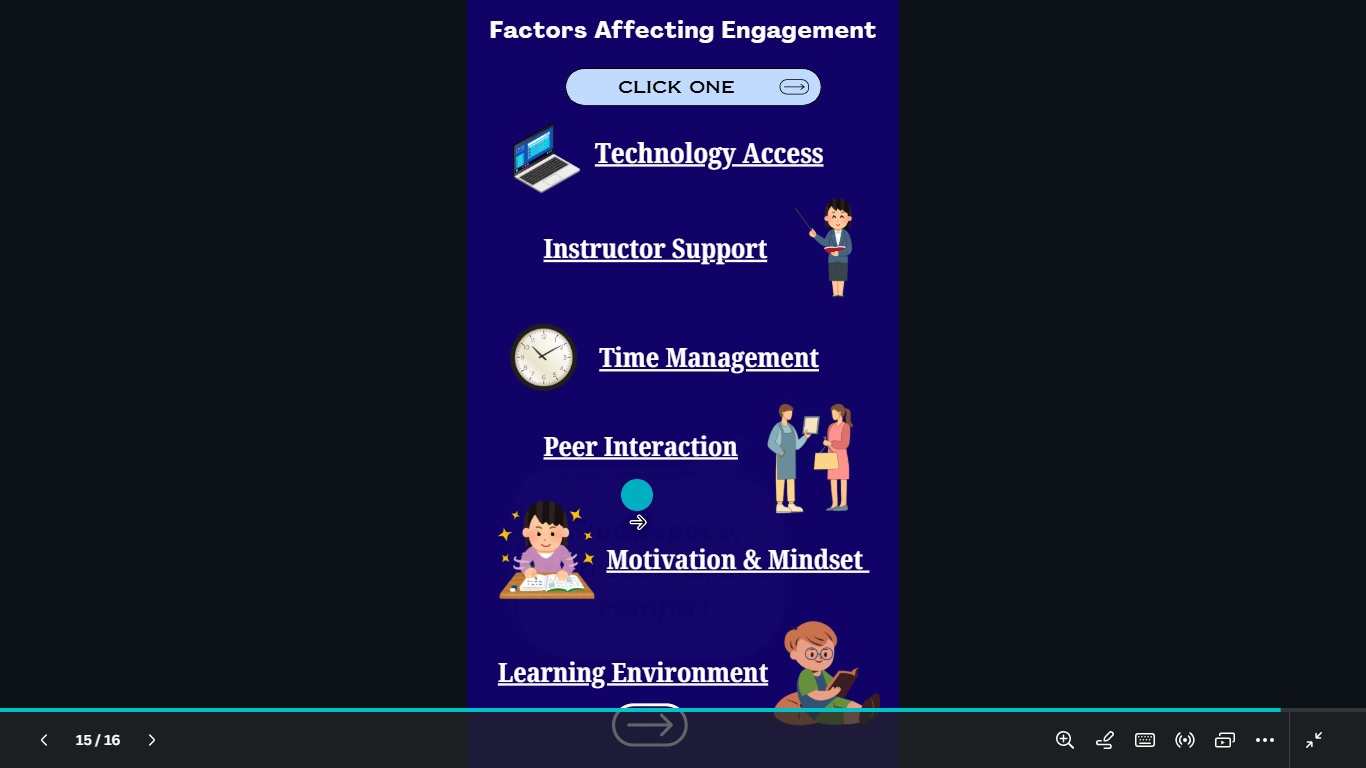 
left_click([639, 555])
 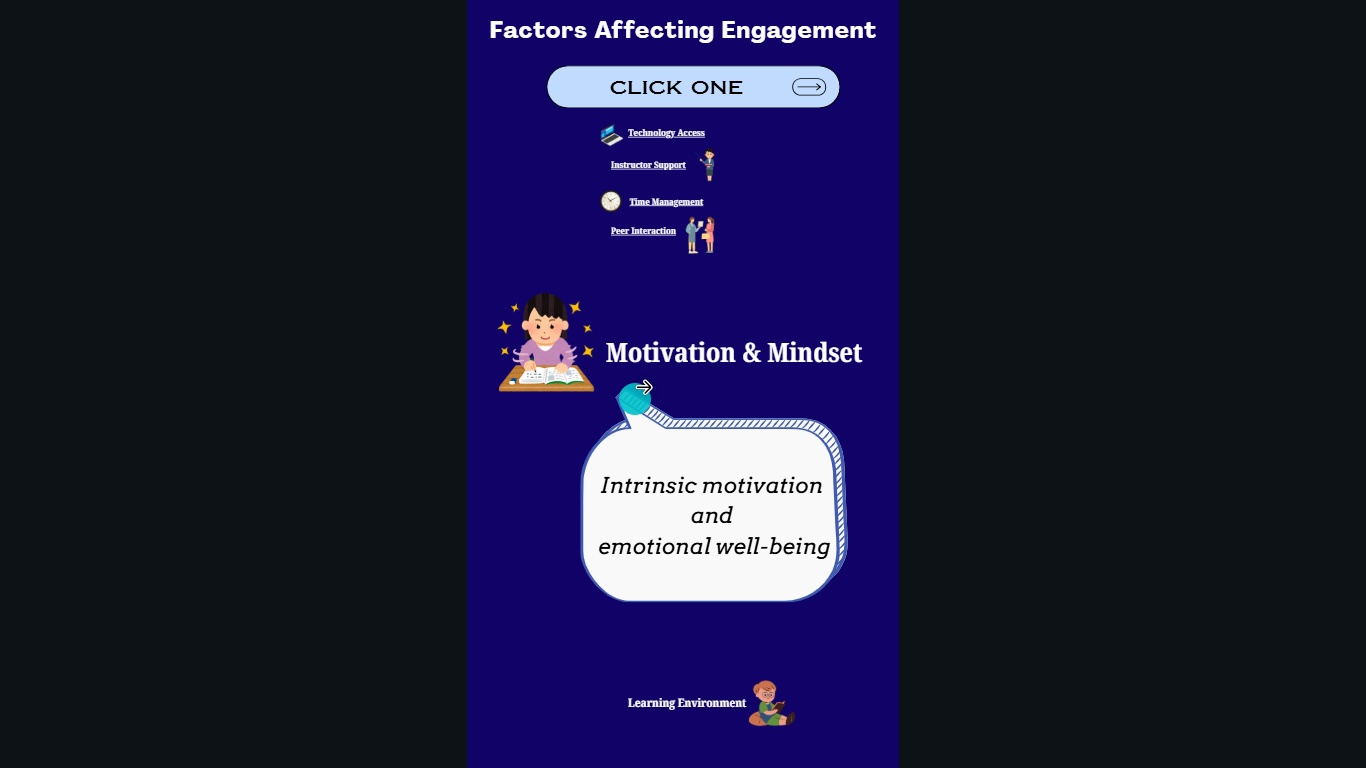 
left_click([674, 354])
 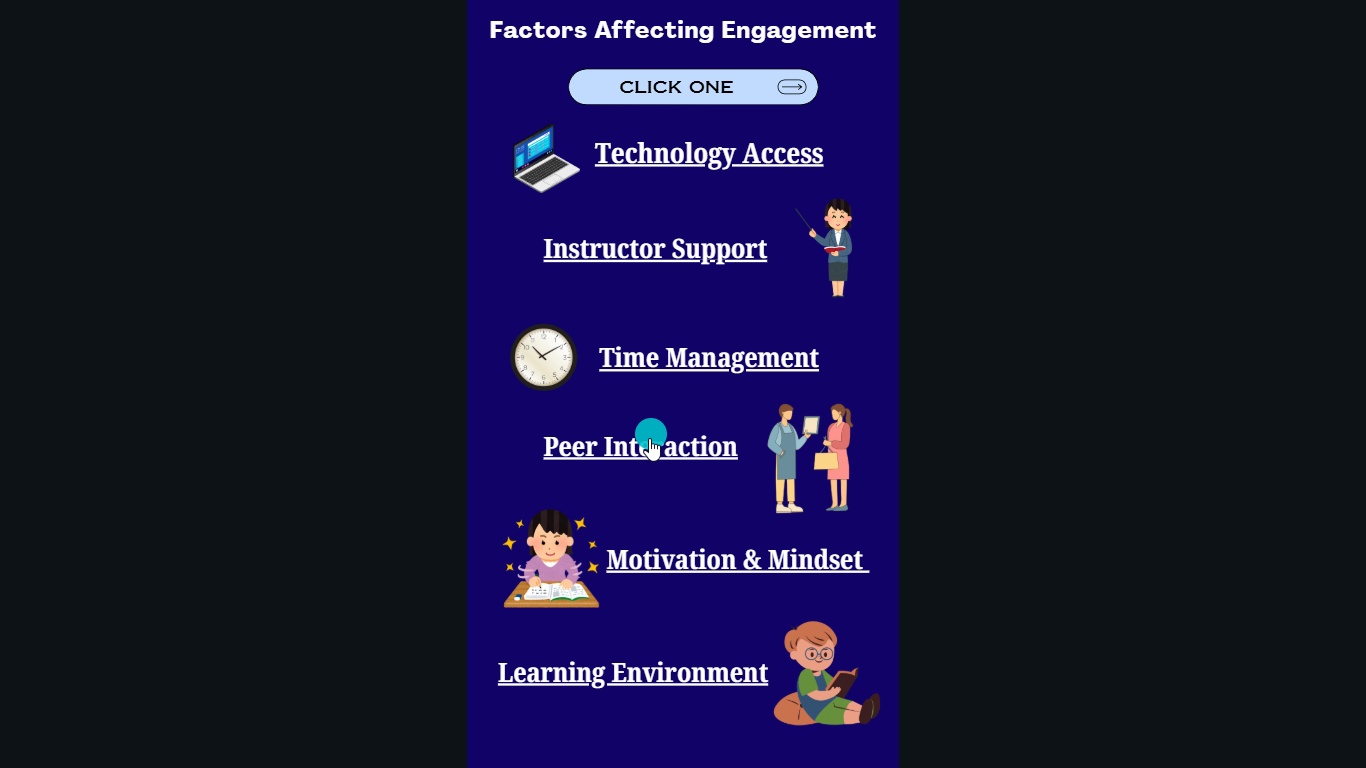 
left_click([643, 450])
 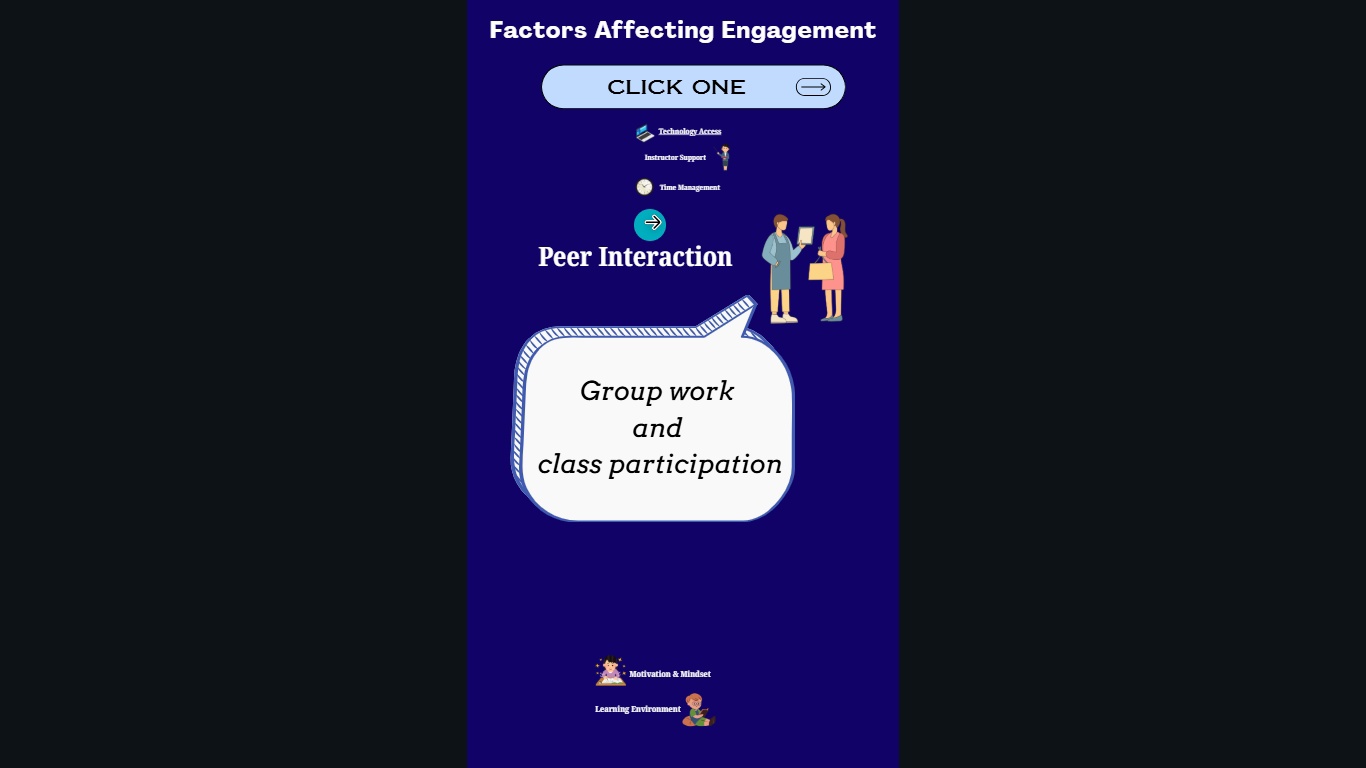 
left_click([659, 262])
 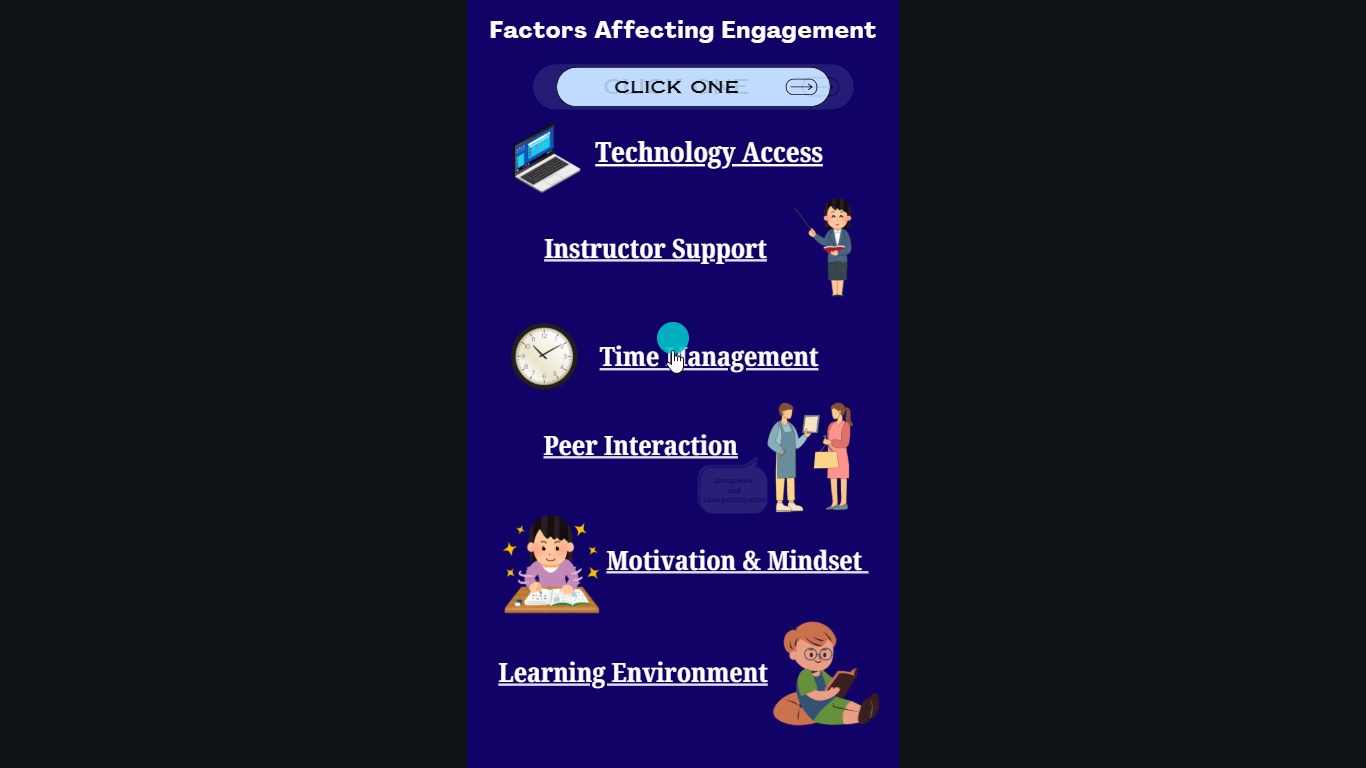 
left_click([672, 363])
 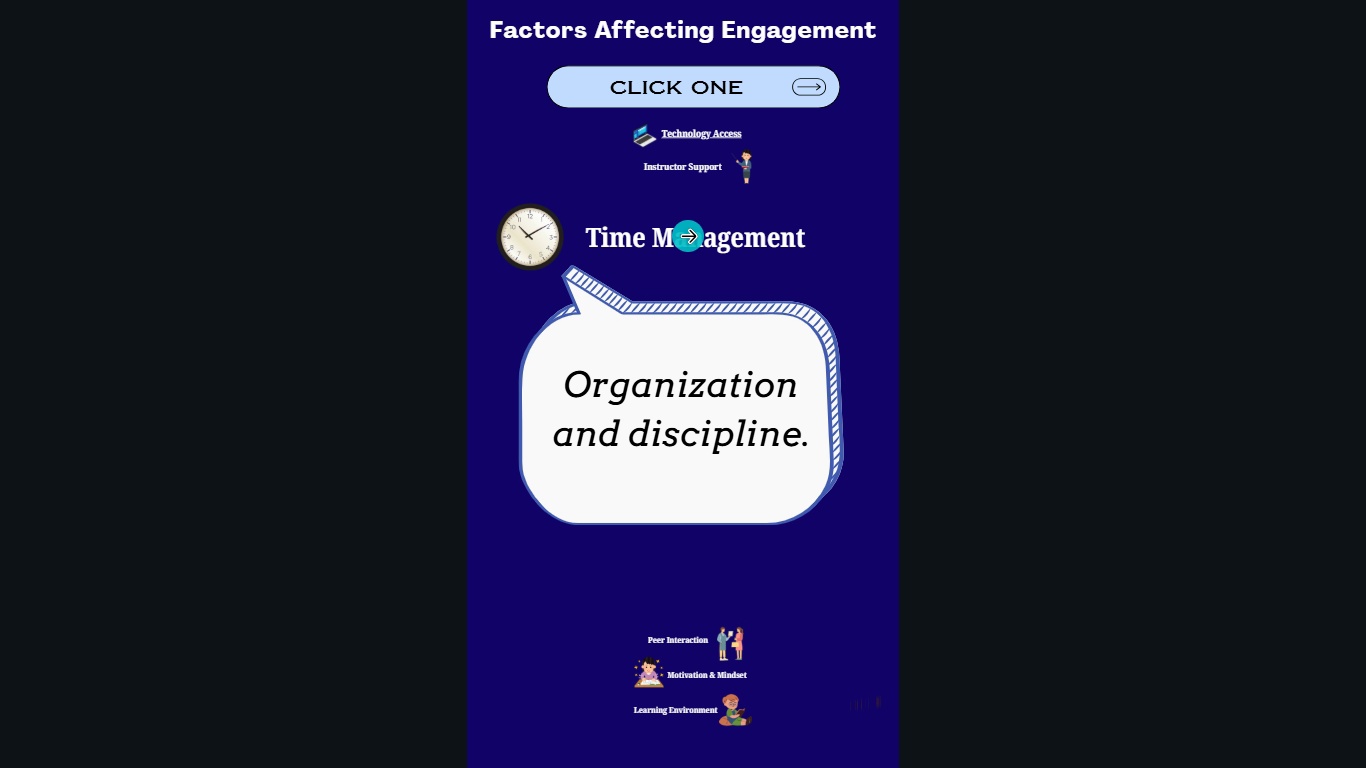 
left_click([686, 242])
 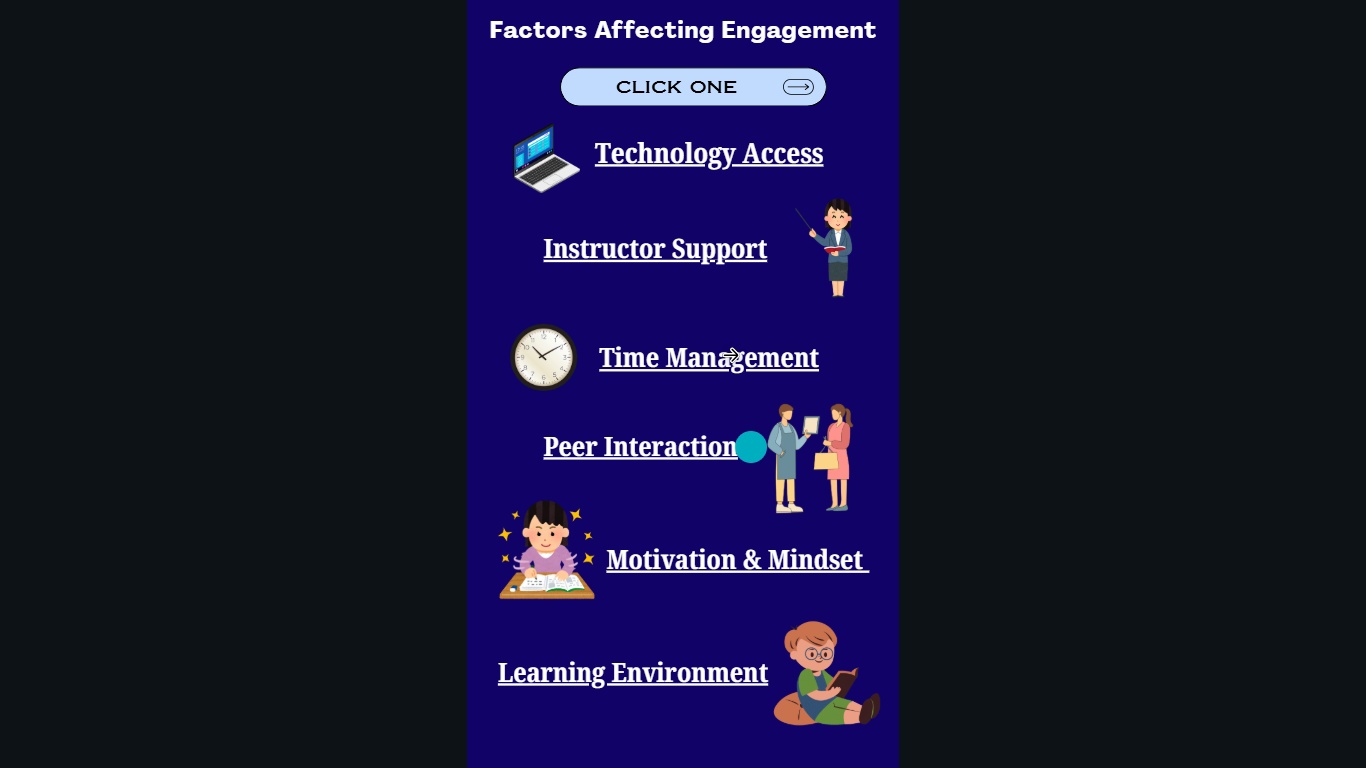 
left_click([708, 249])
 